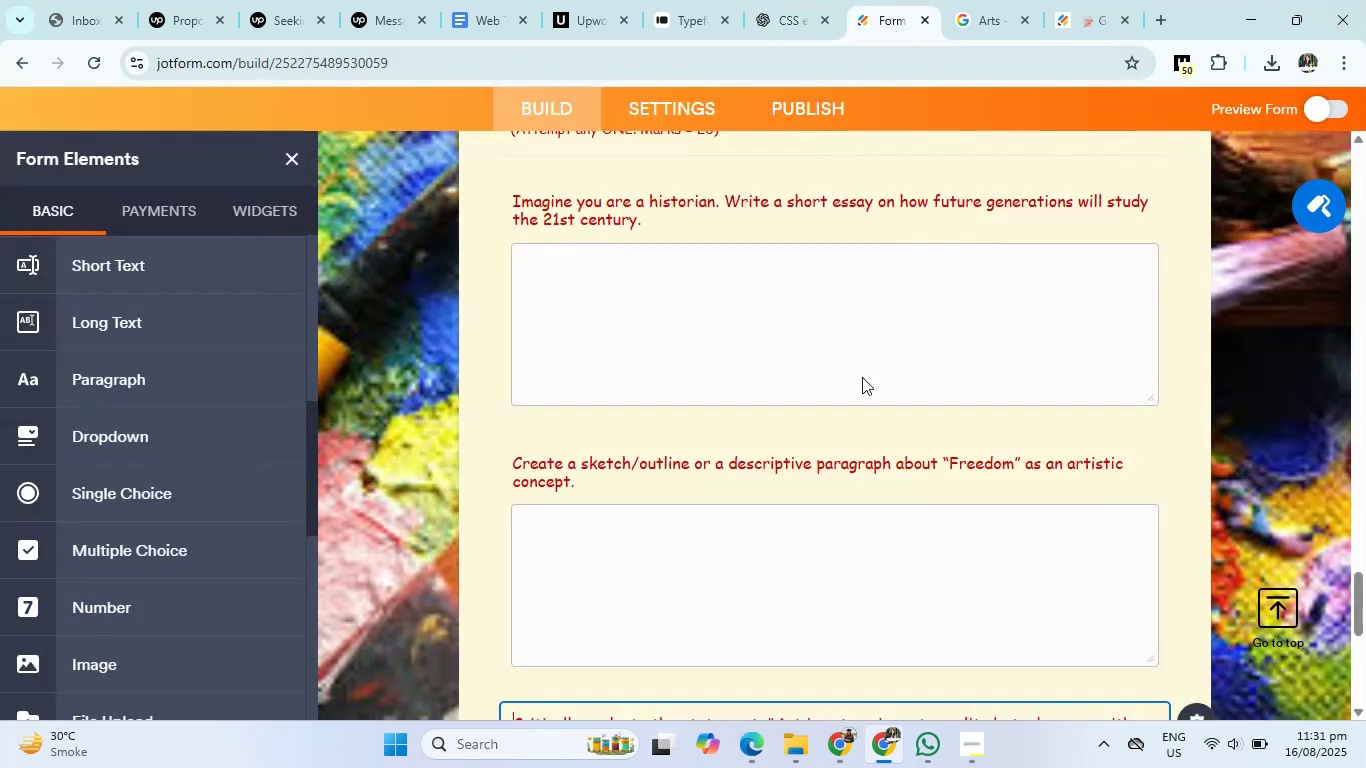 
scroll: coordinate [870, 422], scroll_direction: down, amount: 7.0
 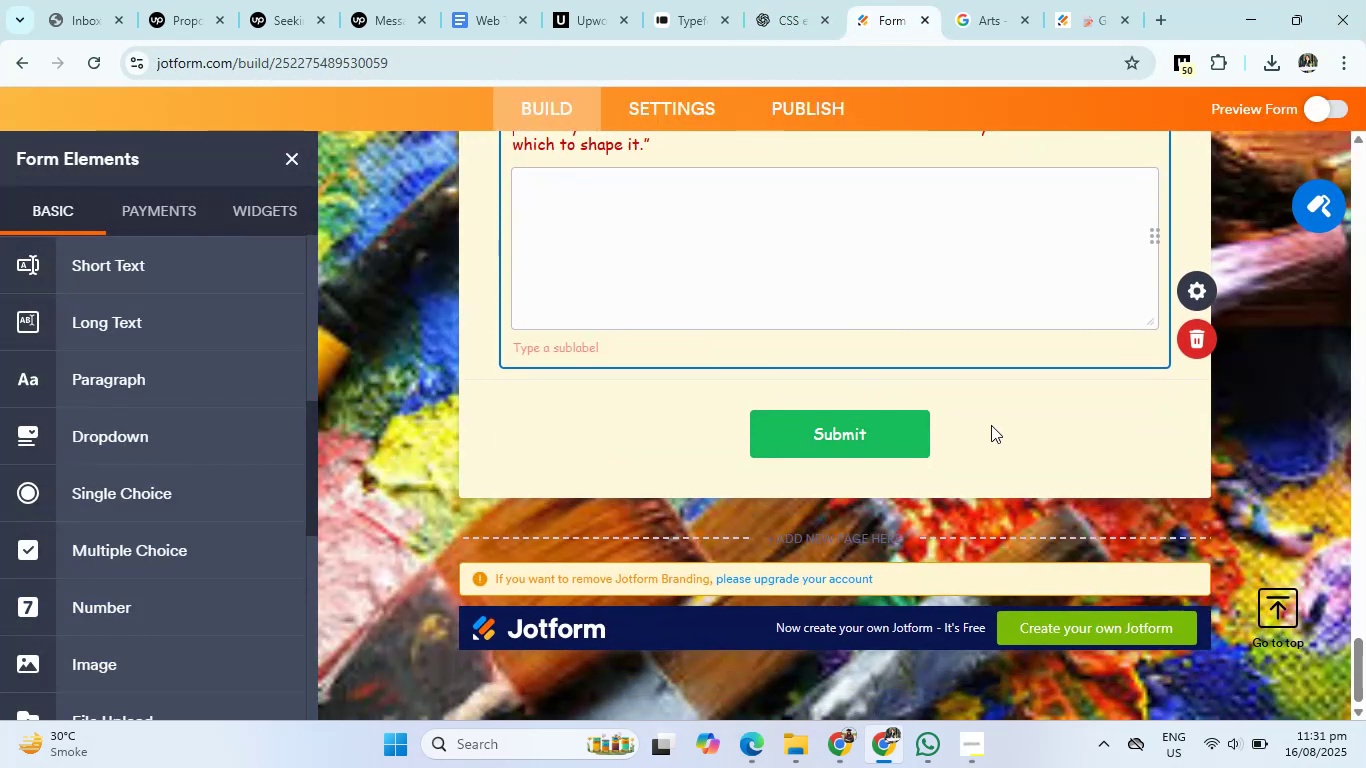 
left_click([995, 425])
 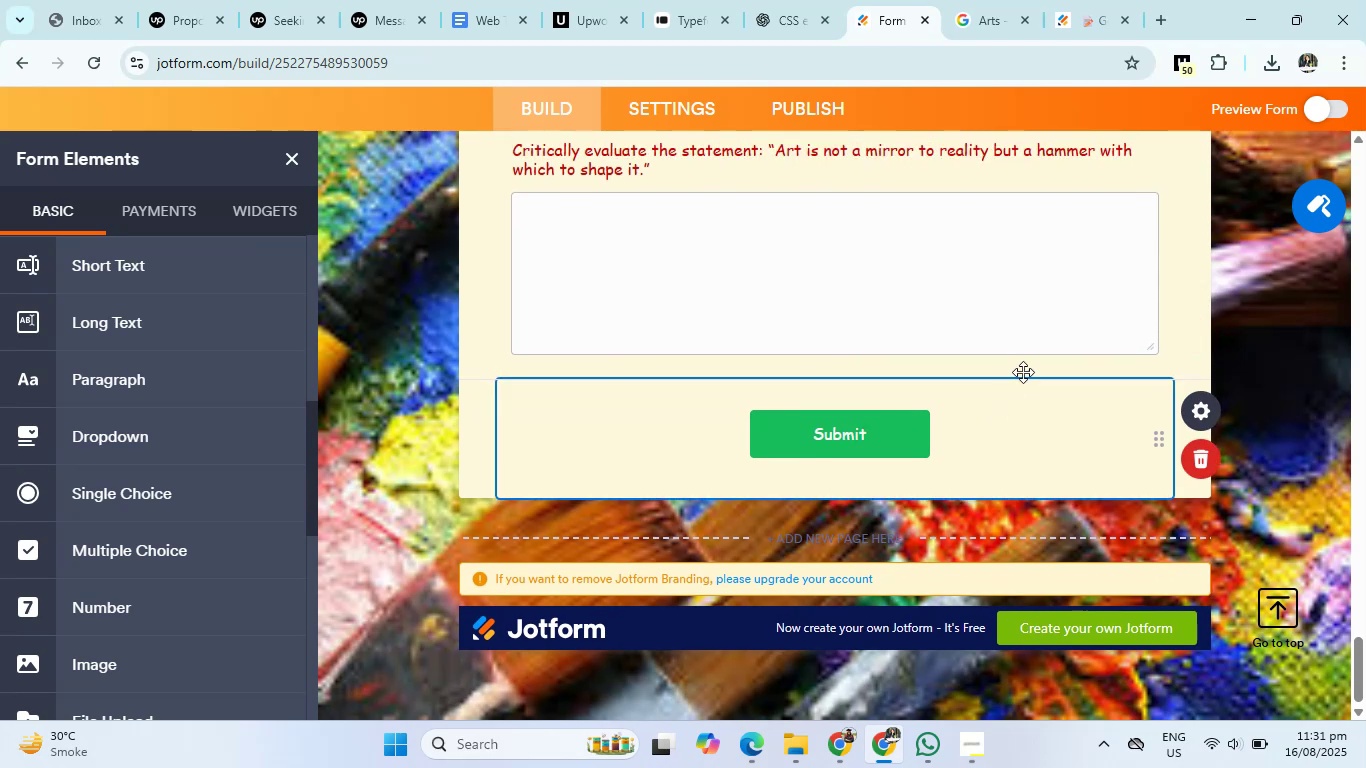 
scroll: coordinate [1023, 369], scroll_direction: up, amount: 53.0
 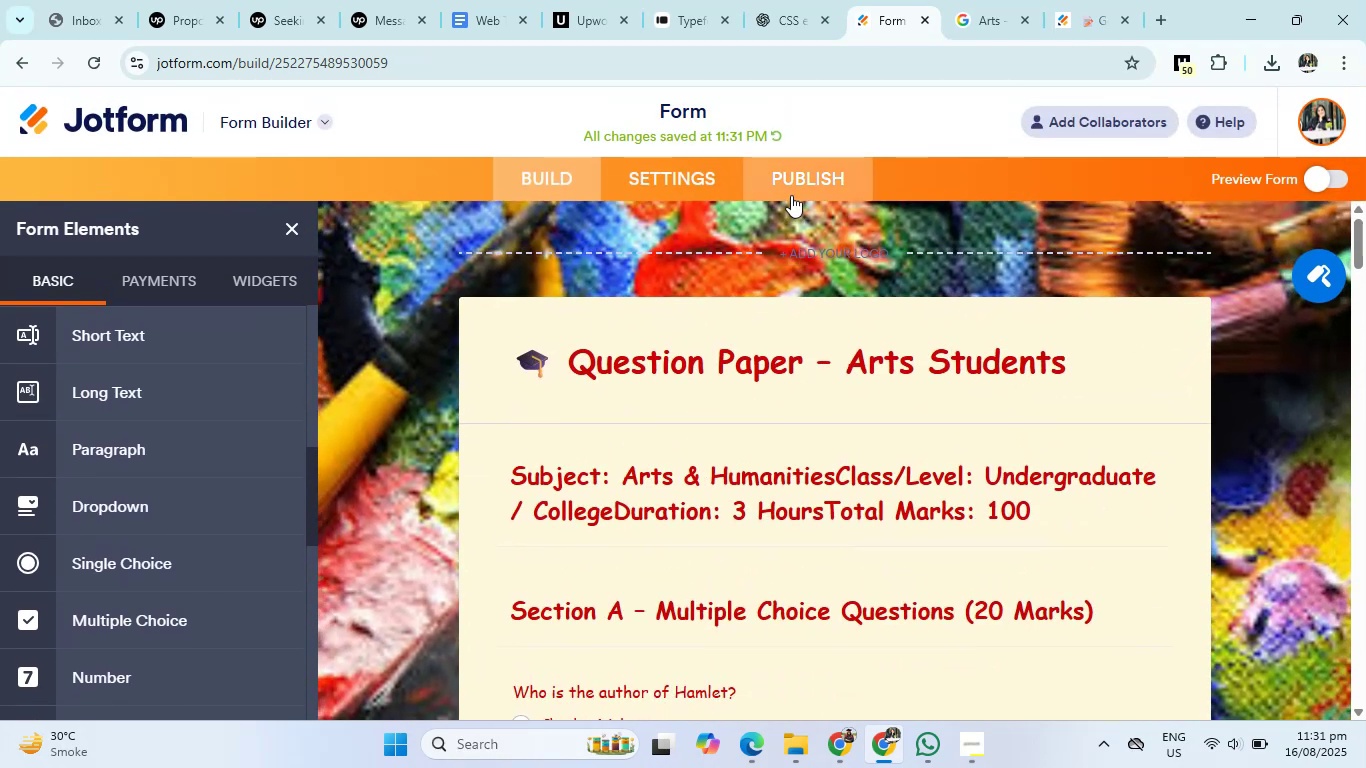 
left_click([795, 186])
 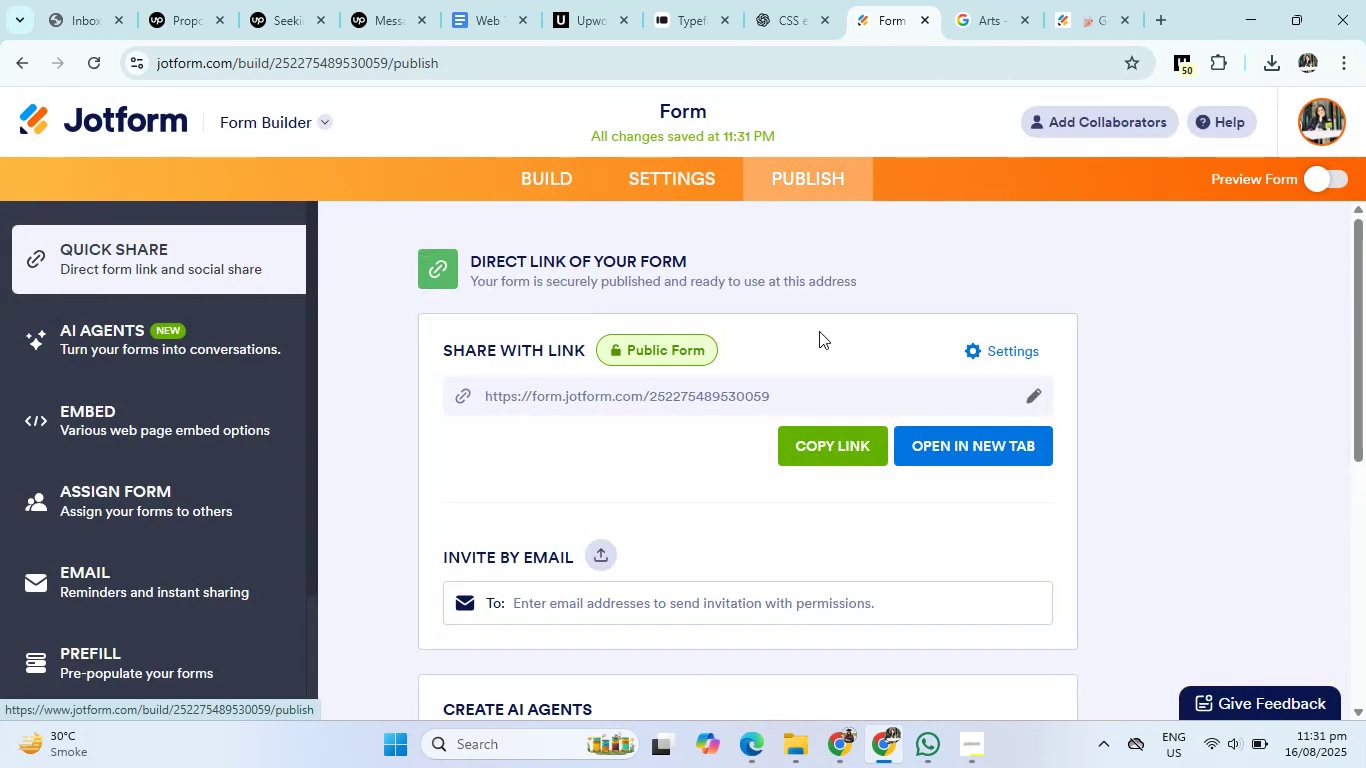 
left_click([824, 439])
 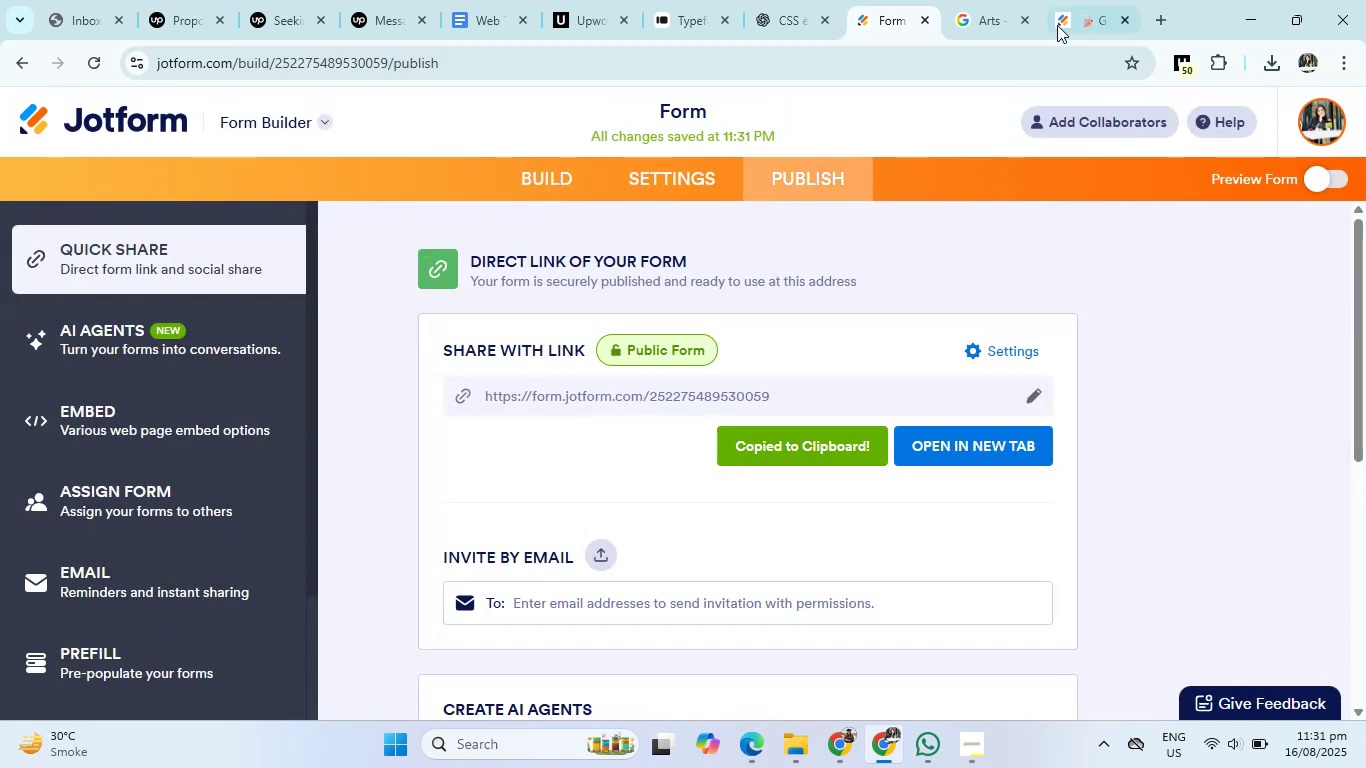 
left_click([1060, 22])
 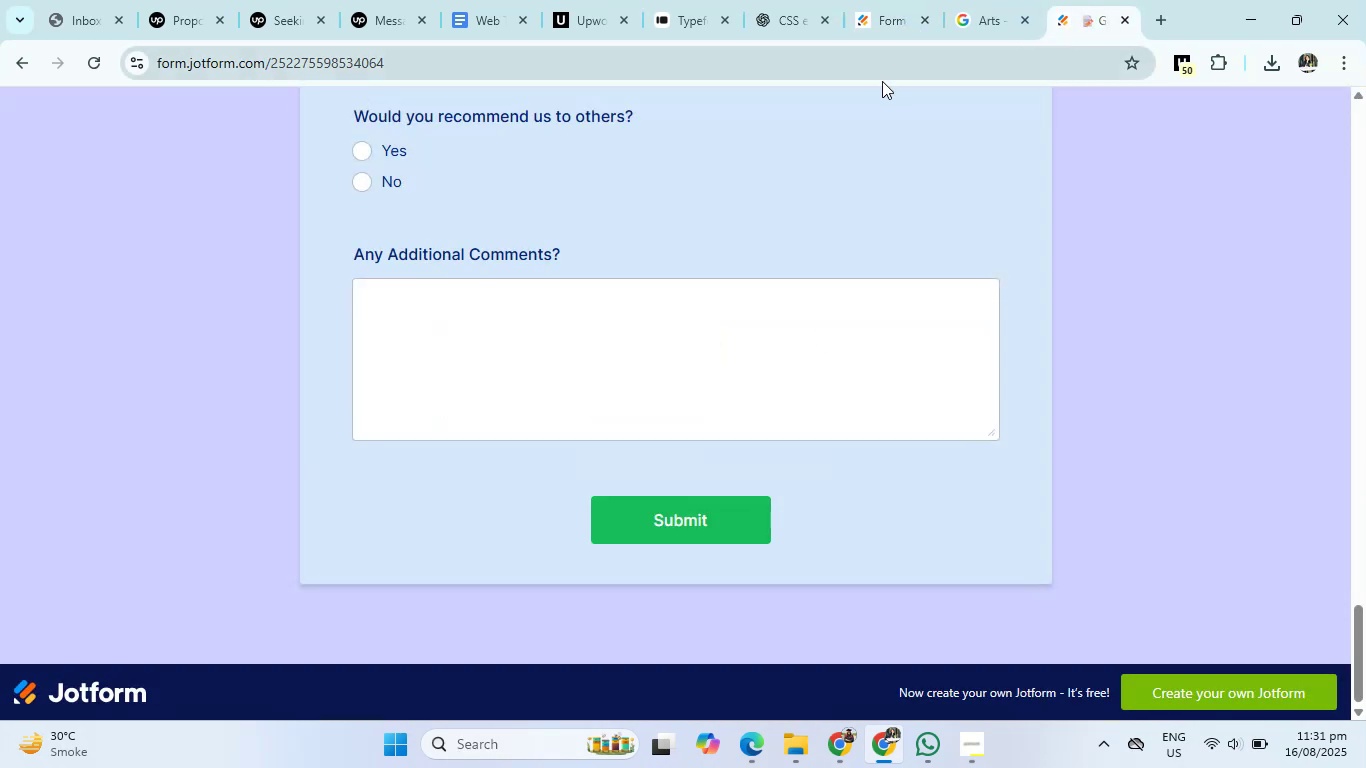 
scroll: coordinate [785, 143], scroll_direction: up, amount: 40.0
 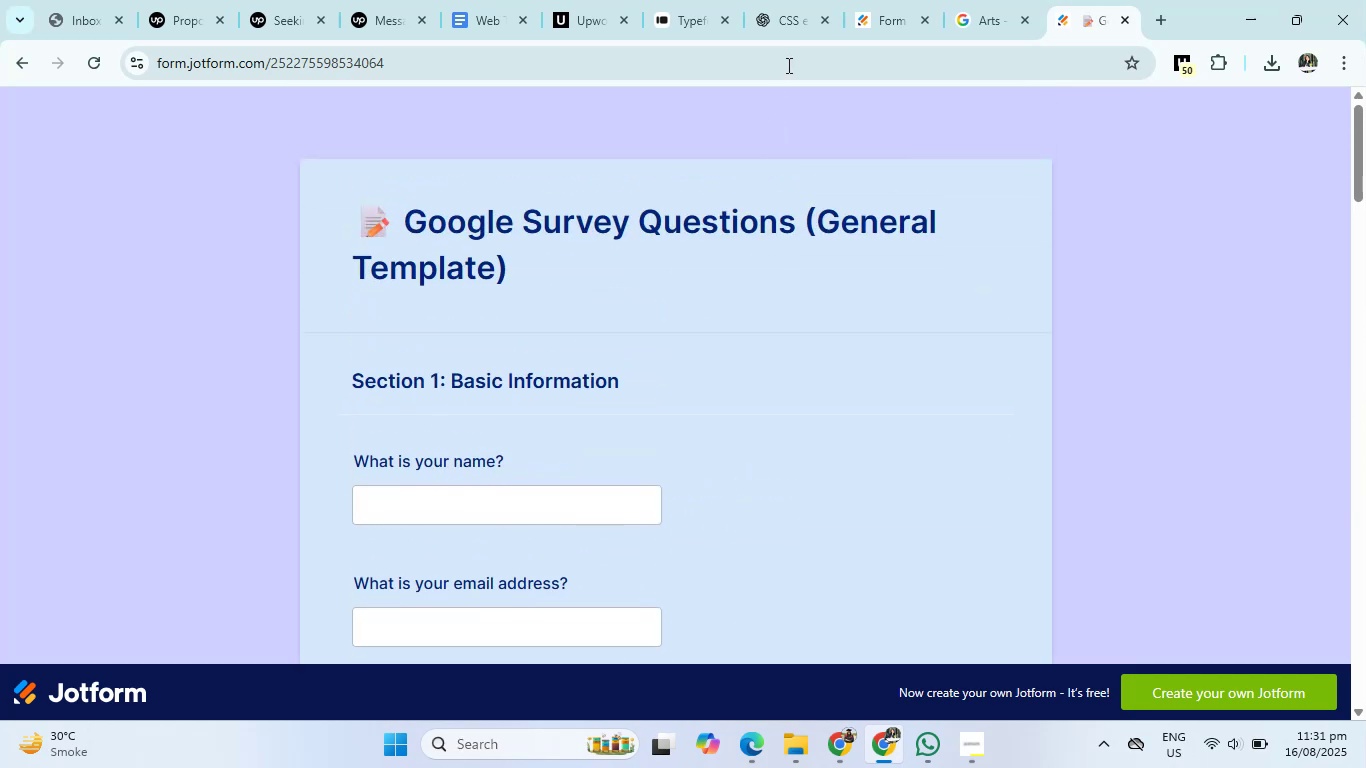 
left_click([793, 56])
 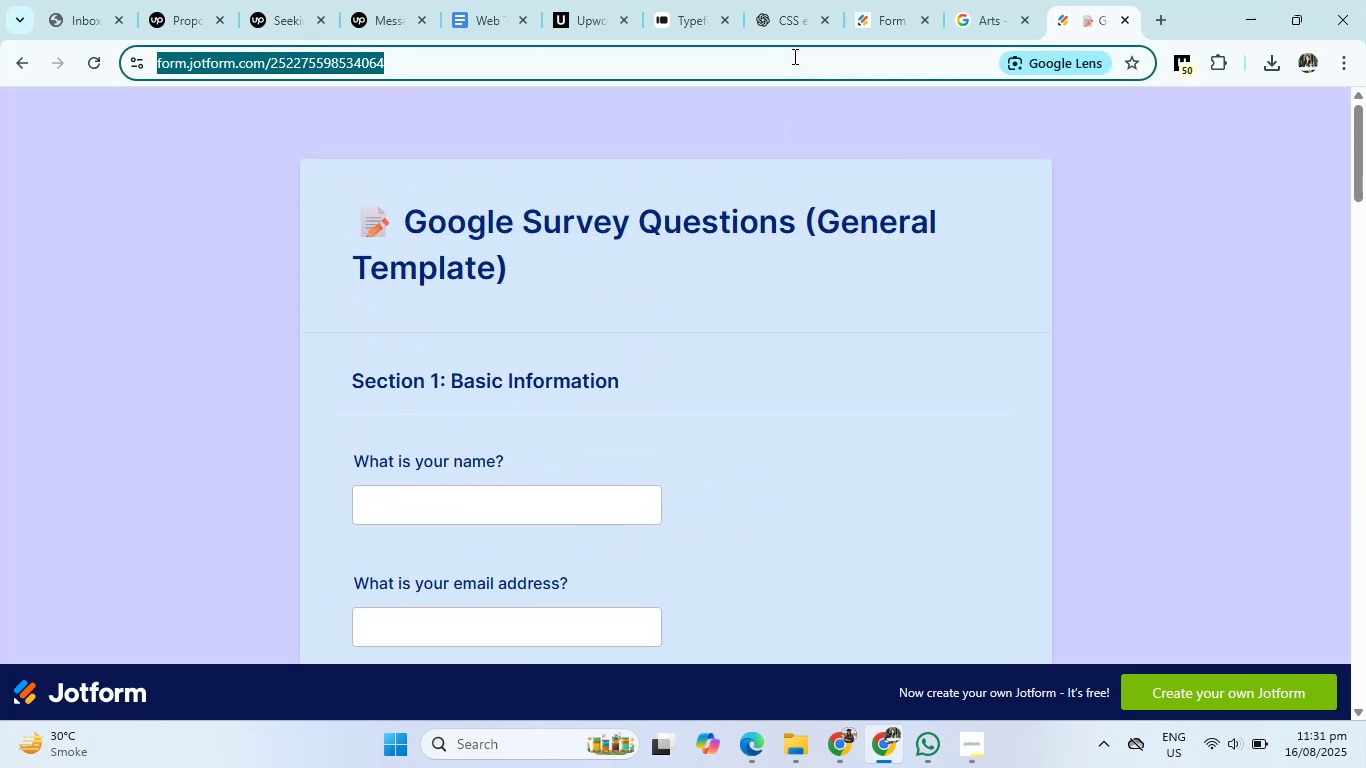 
key(Control+V)
 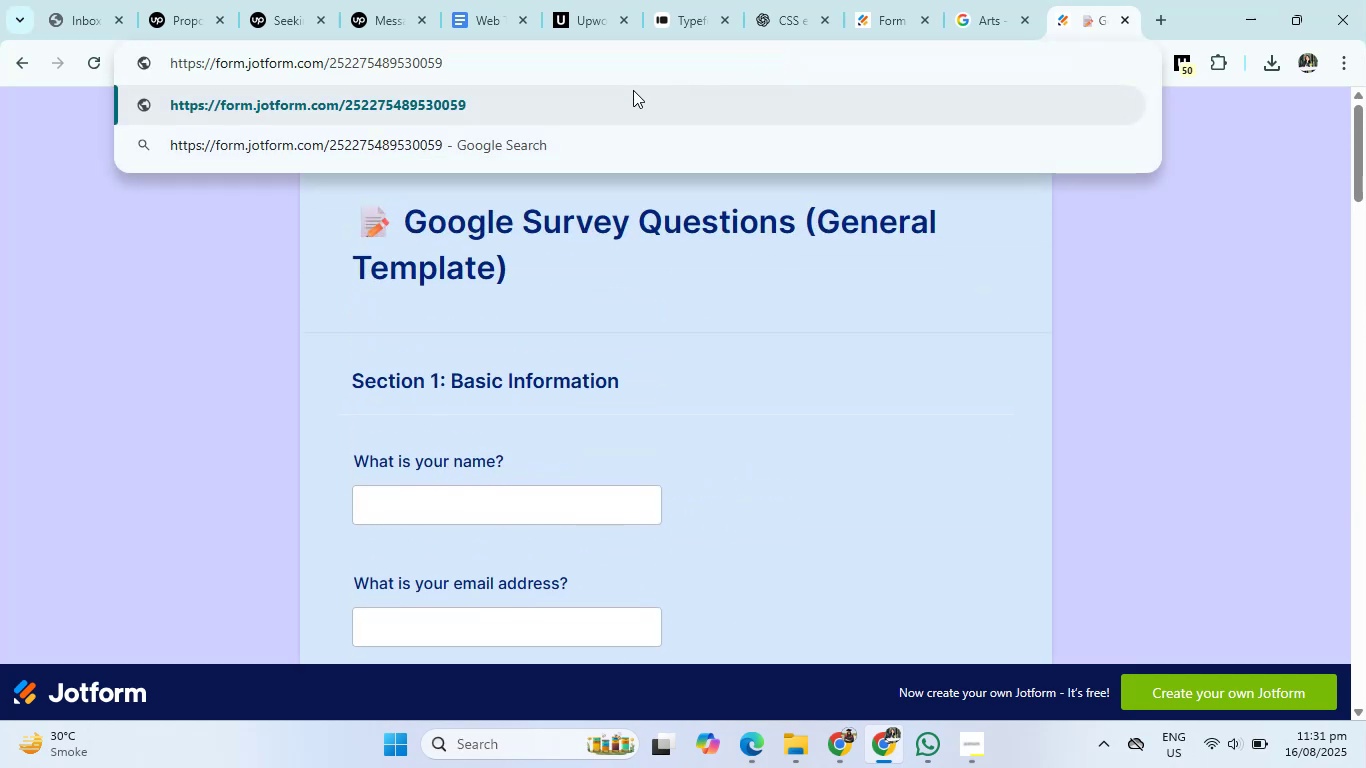 
left_click([611, 104])
 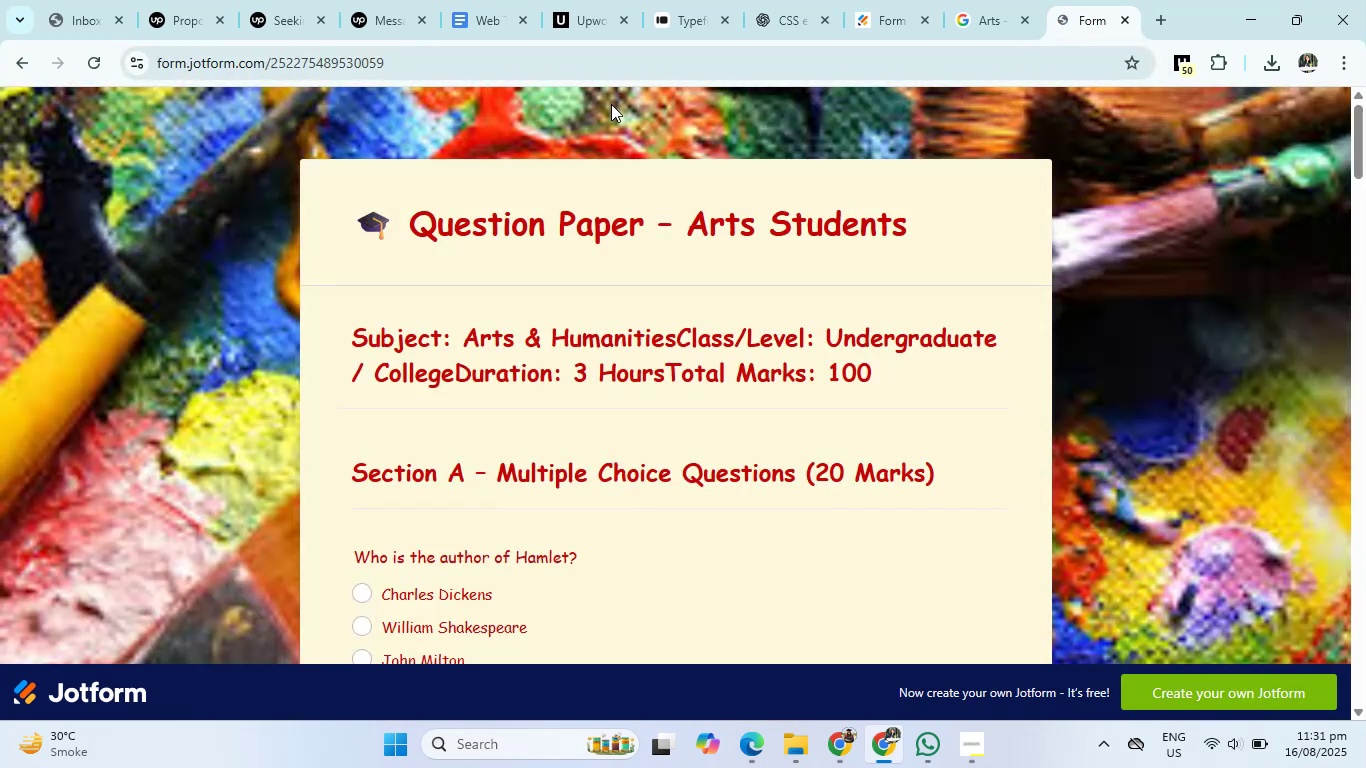 
scroll: coordinate [1157, 457], scroll_direction: down, amount: 3.0
 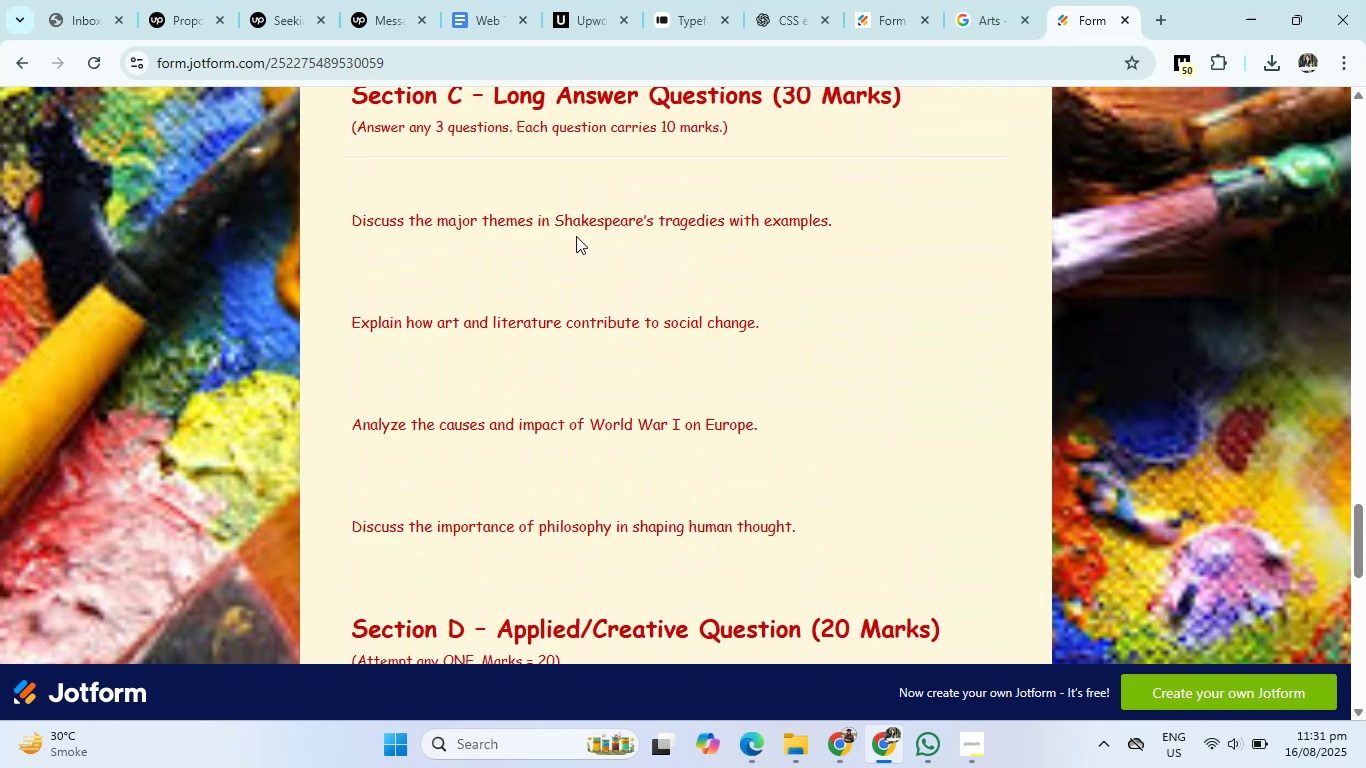 
left_click([575, 228])
 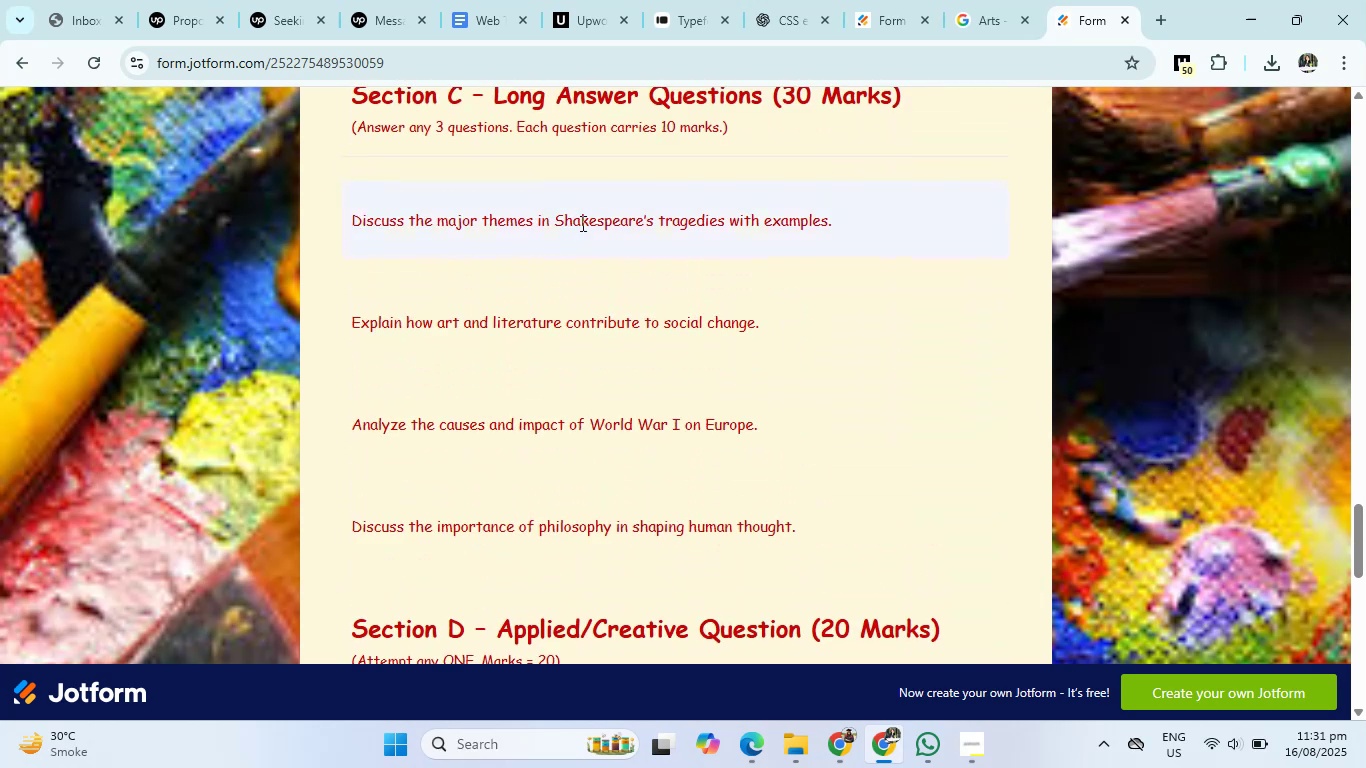 
left_click([590, 219])
 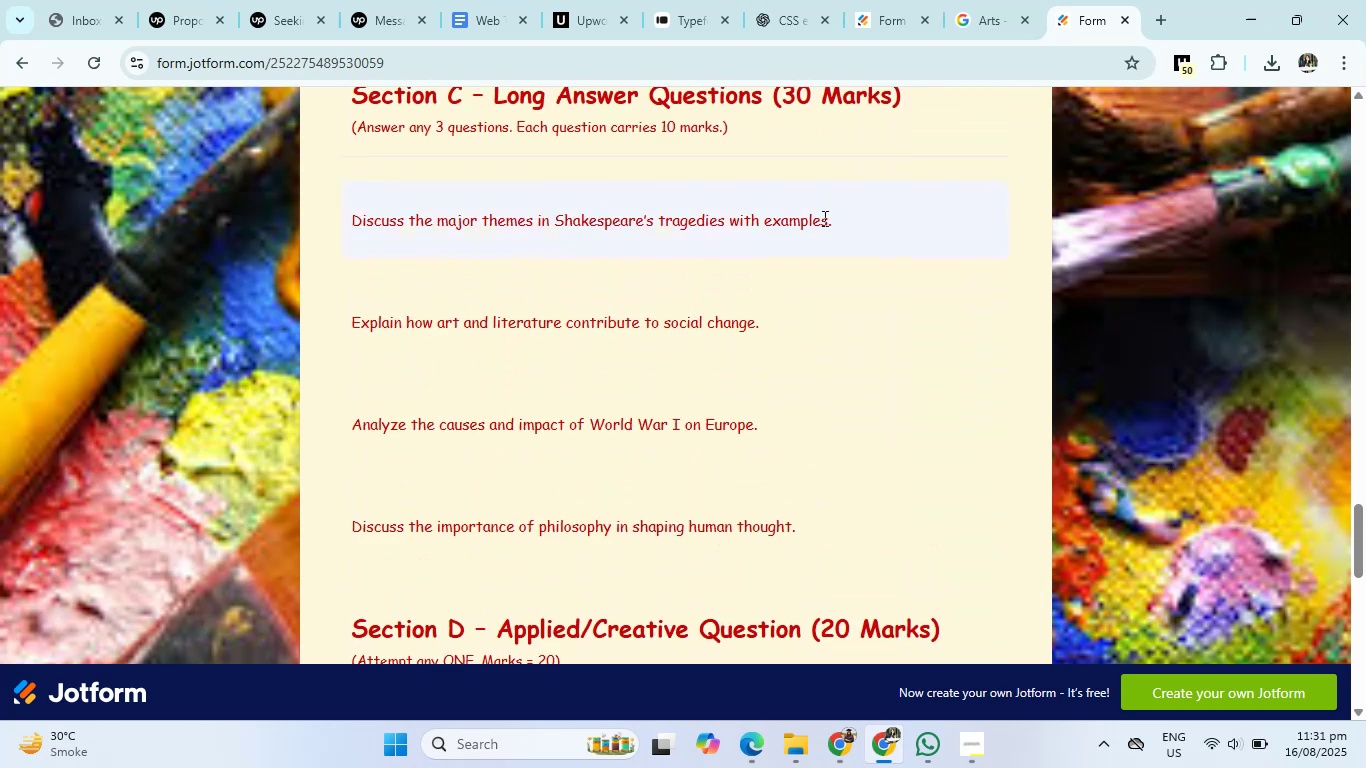 
left_click([824, 219])
 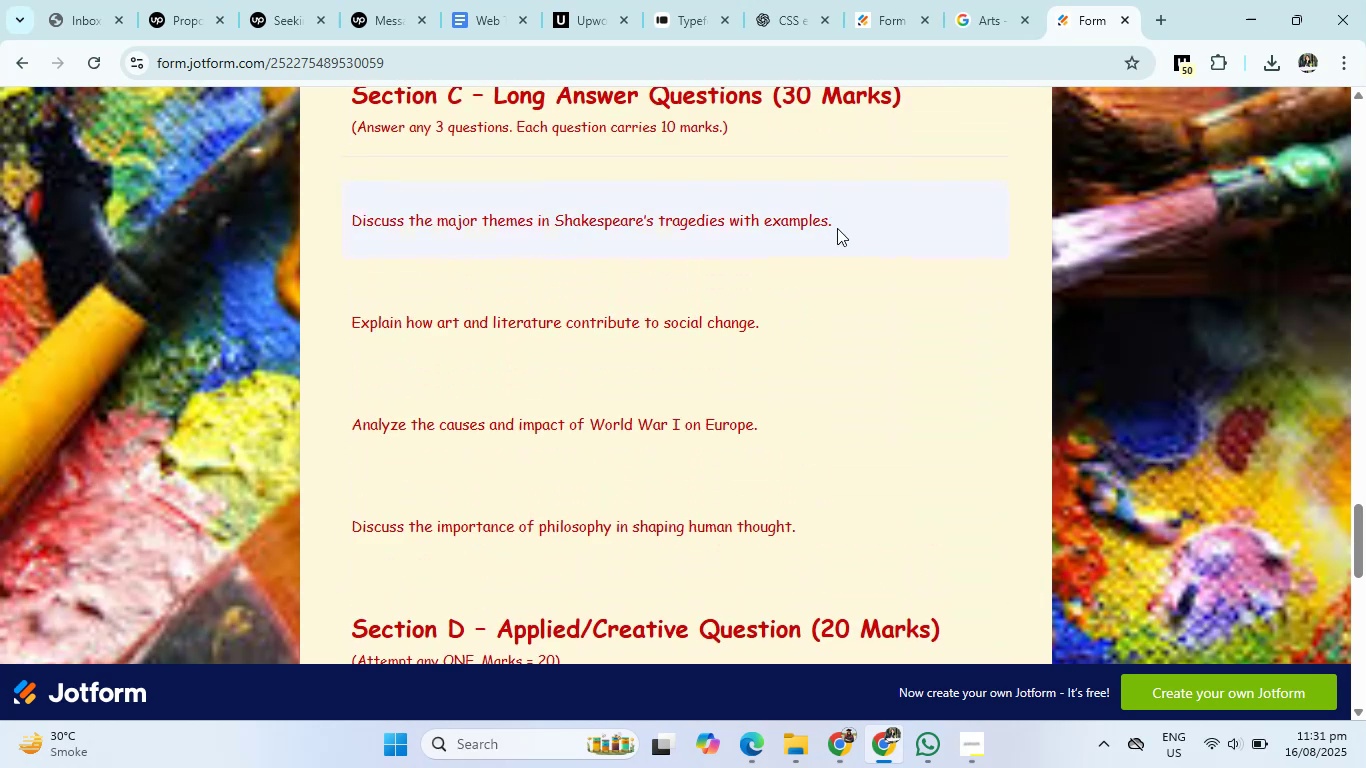 
left_click([837, 228])
 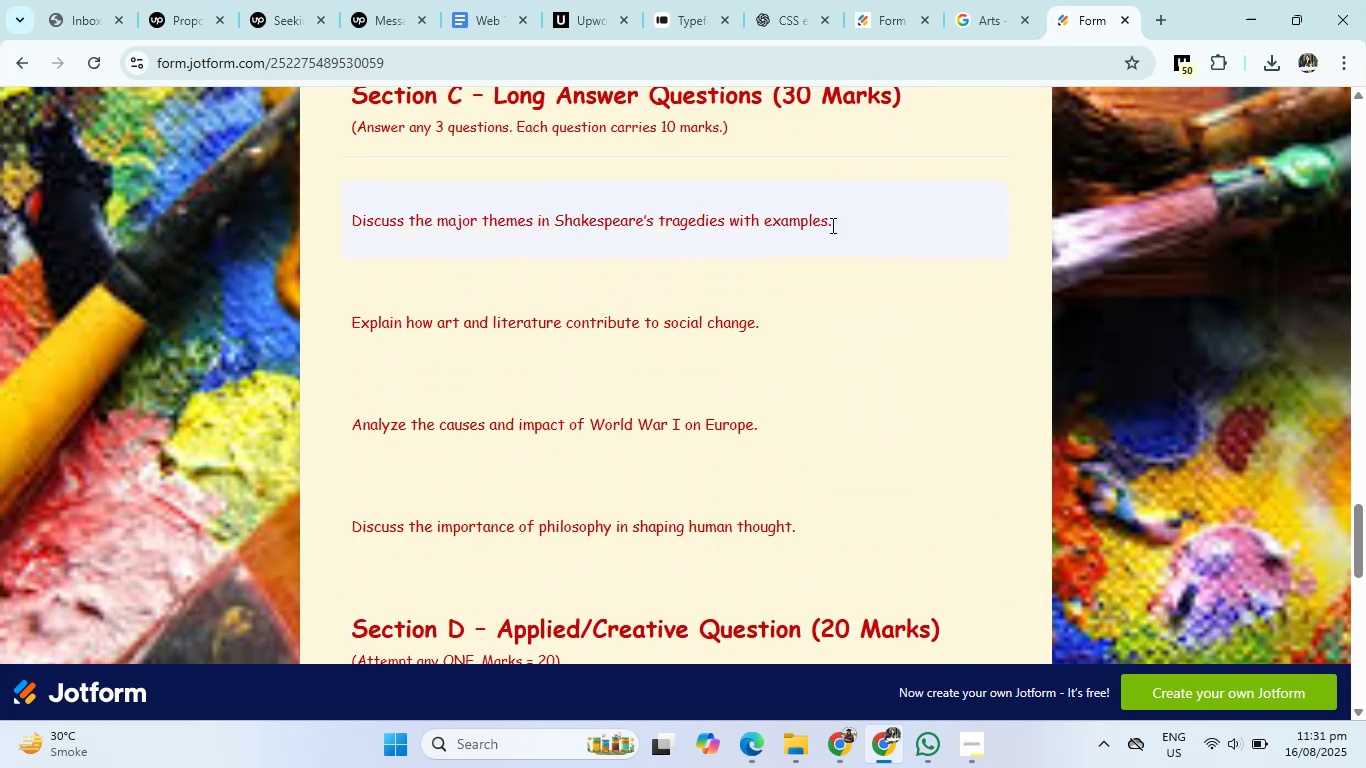 
double_click([831, 225])
 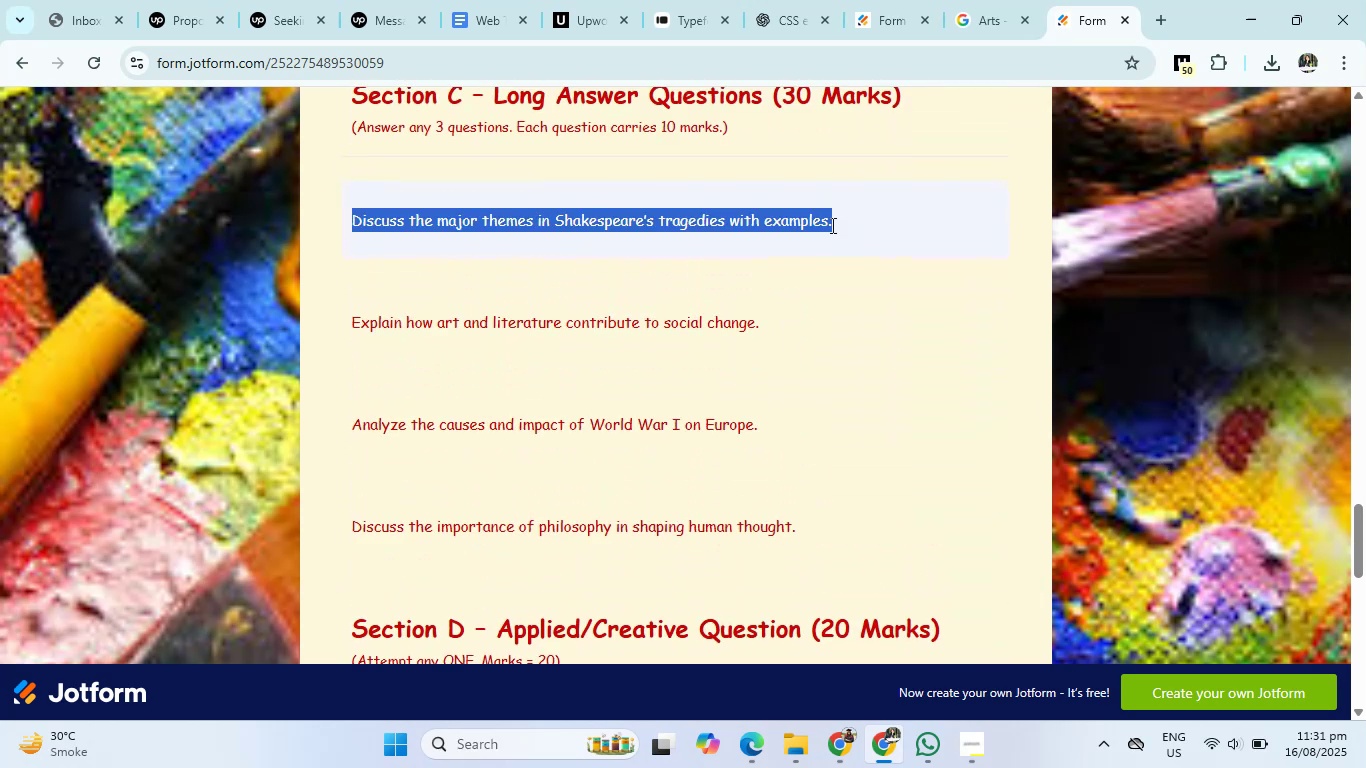 
triple_click([831, 225])
 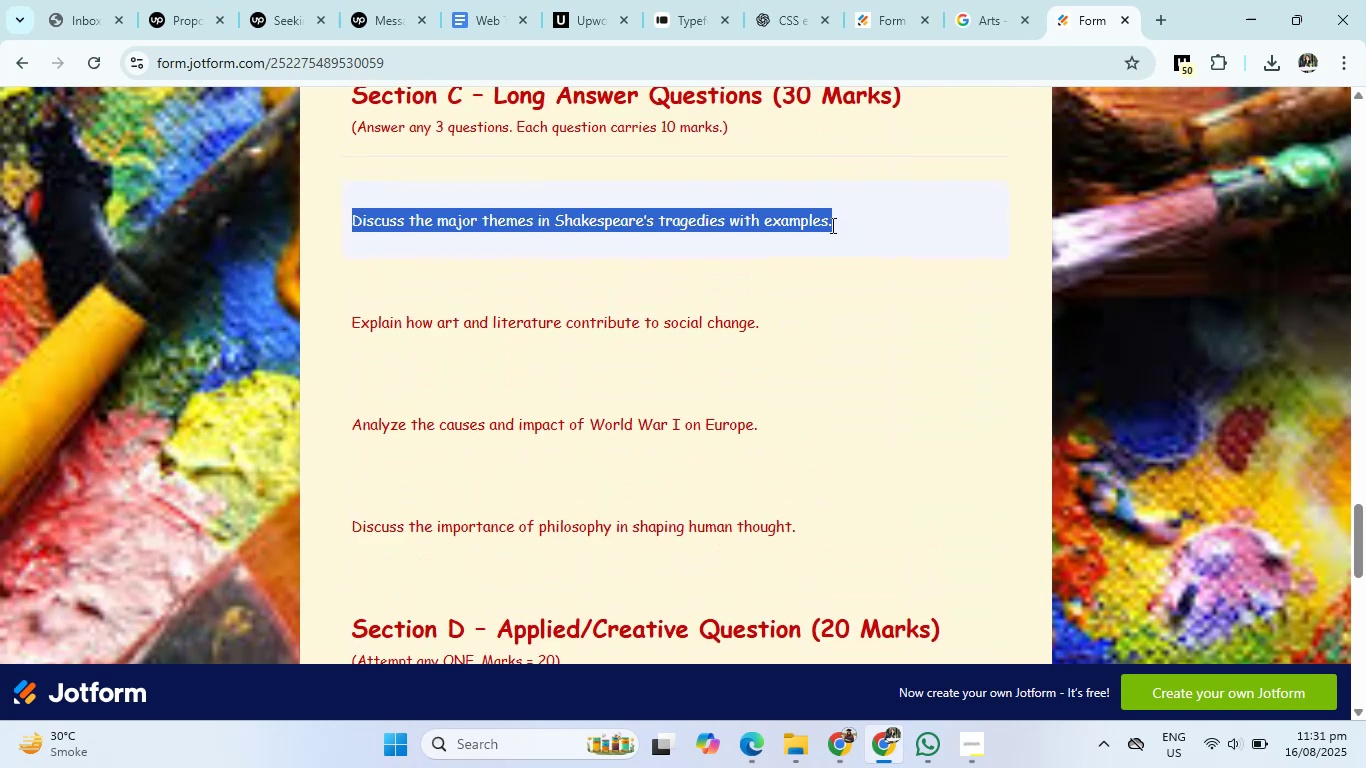 
triple_click([831, 225])
 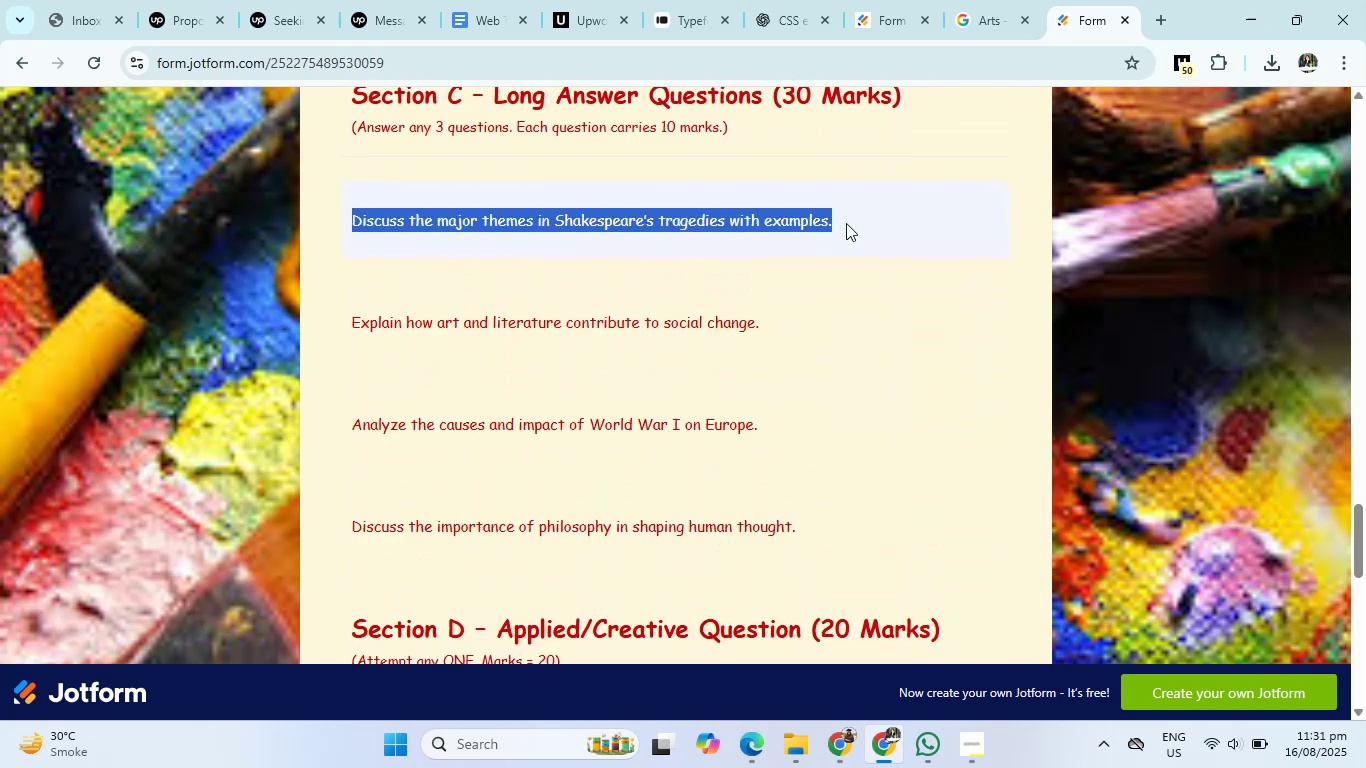 
triple_click([846, 222])
 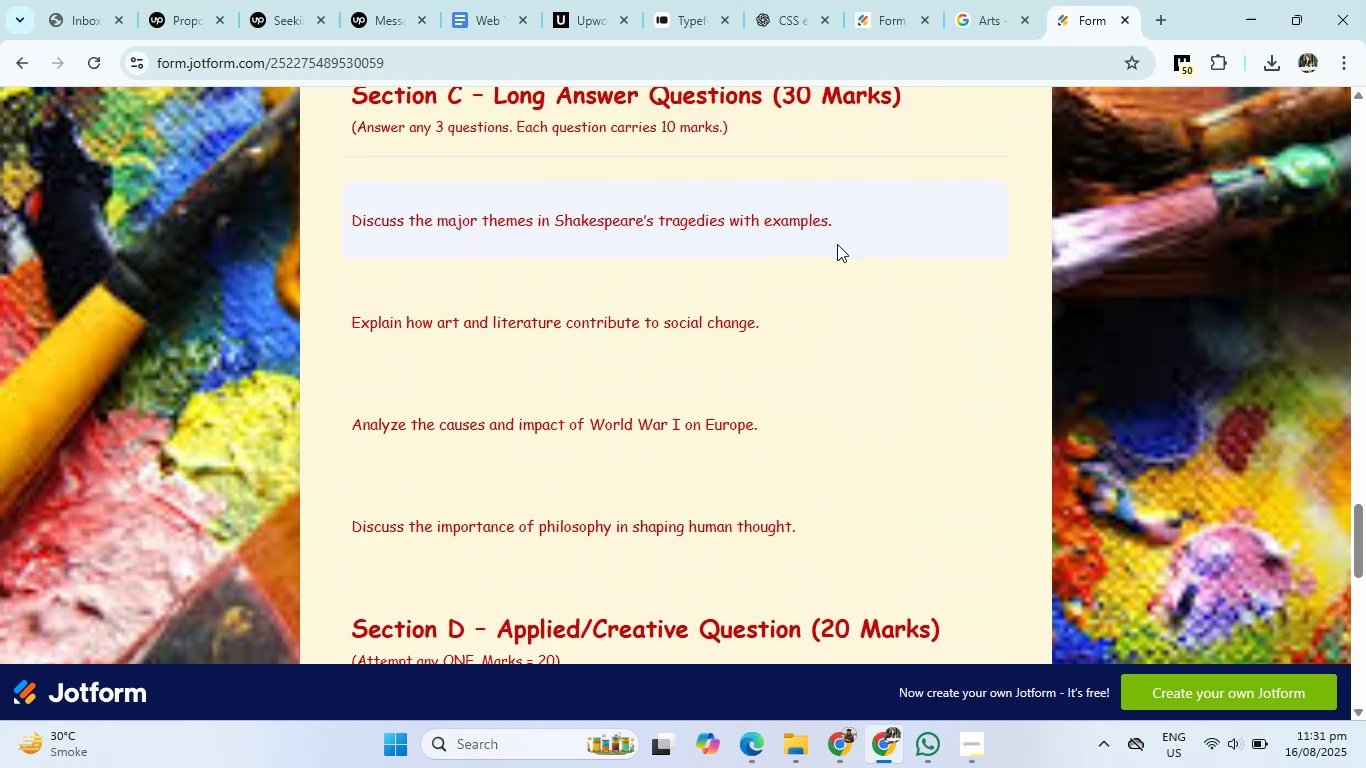 
scroll: coordinate [822, 283], scroll_direction: down, amount: 4.0
 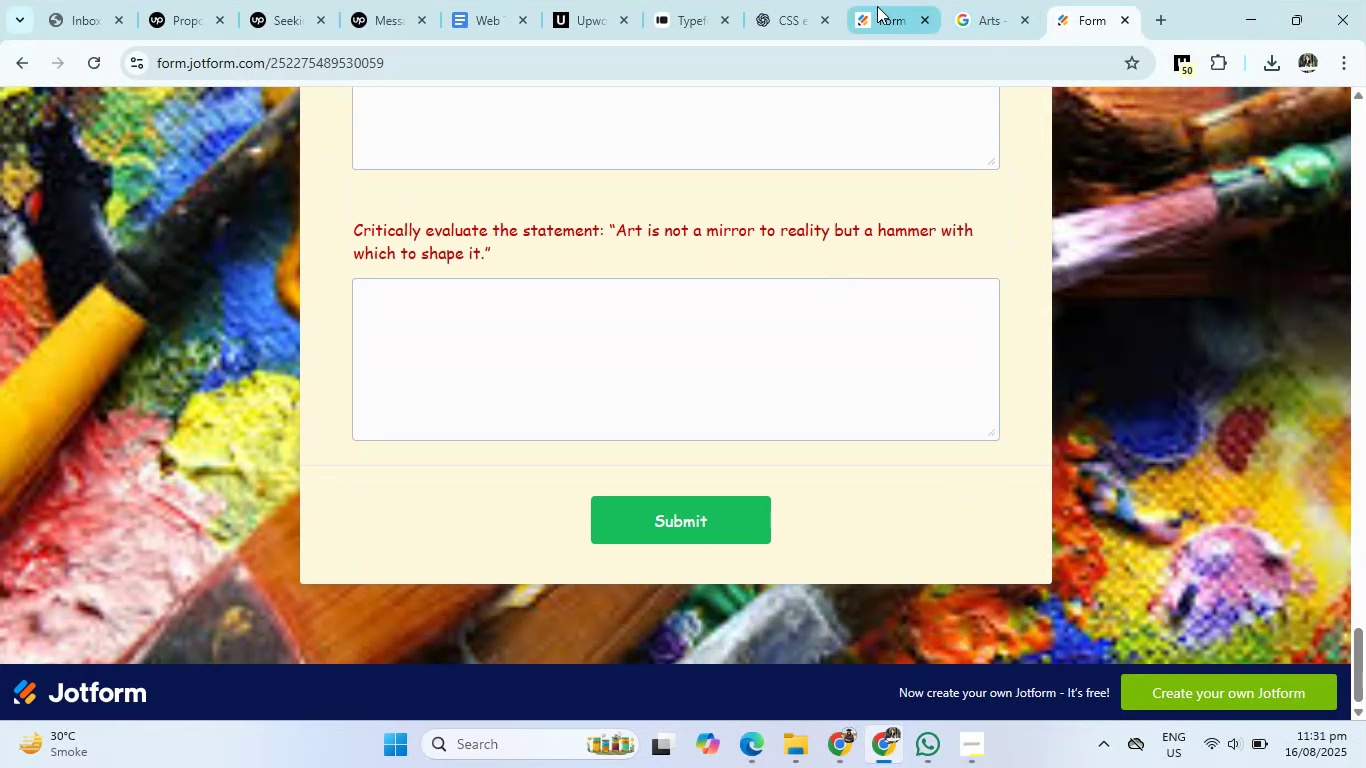 
left_click([875, 6])
 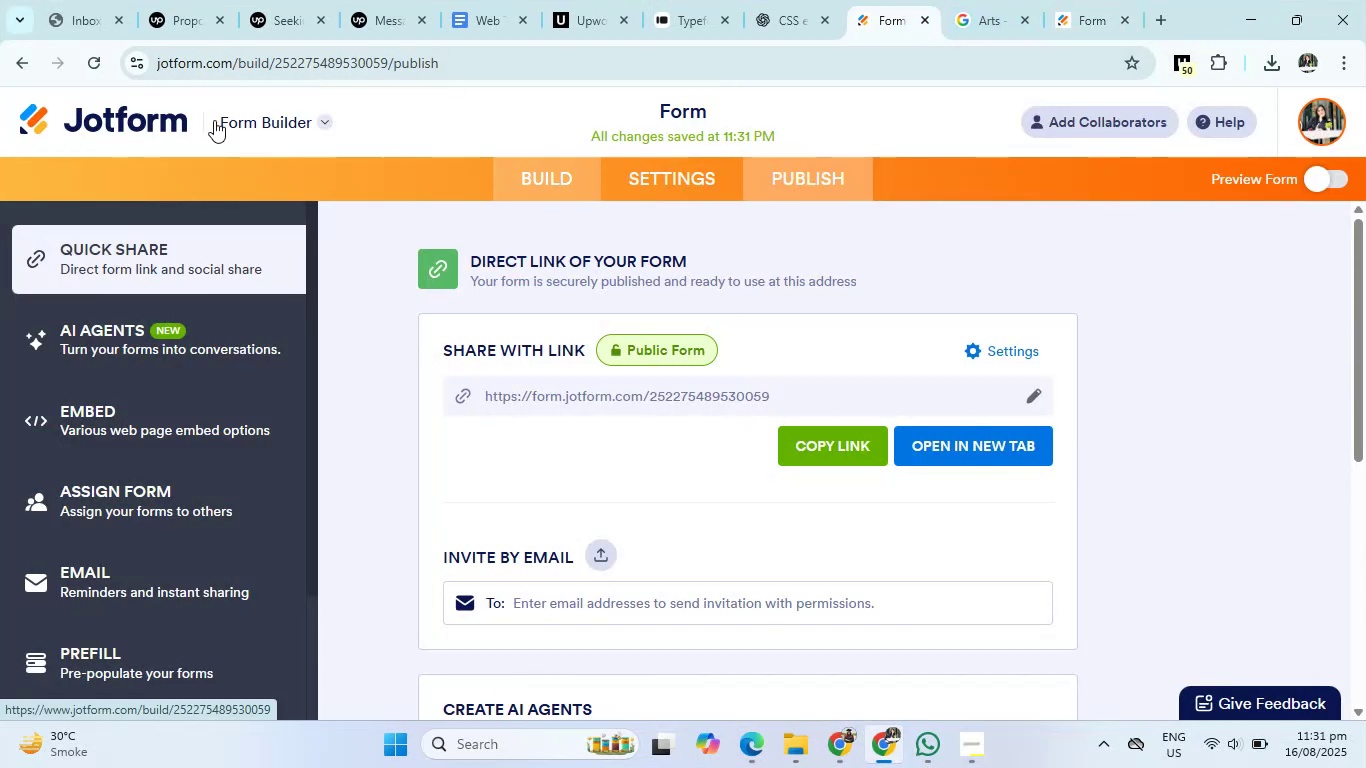 
left_click([132, 119])
 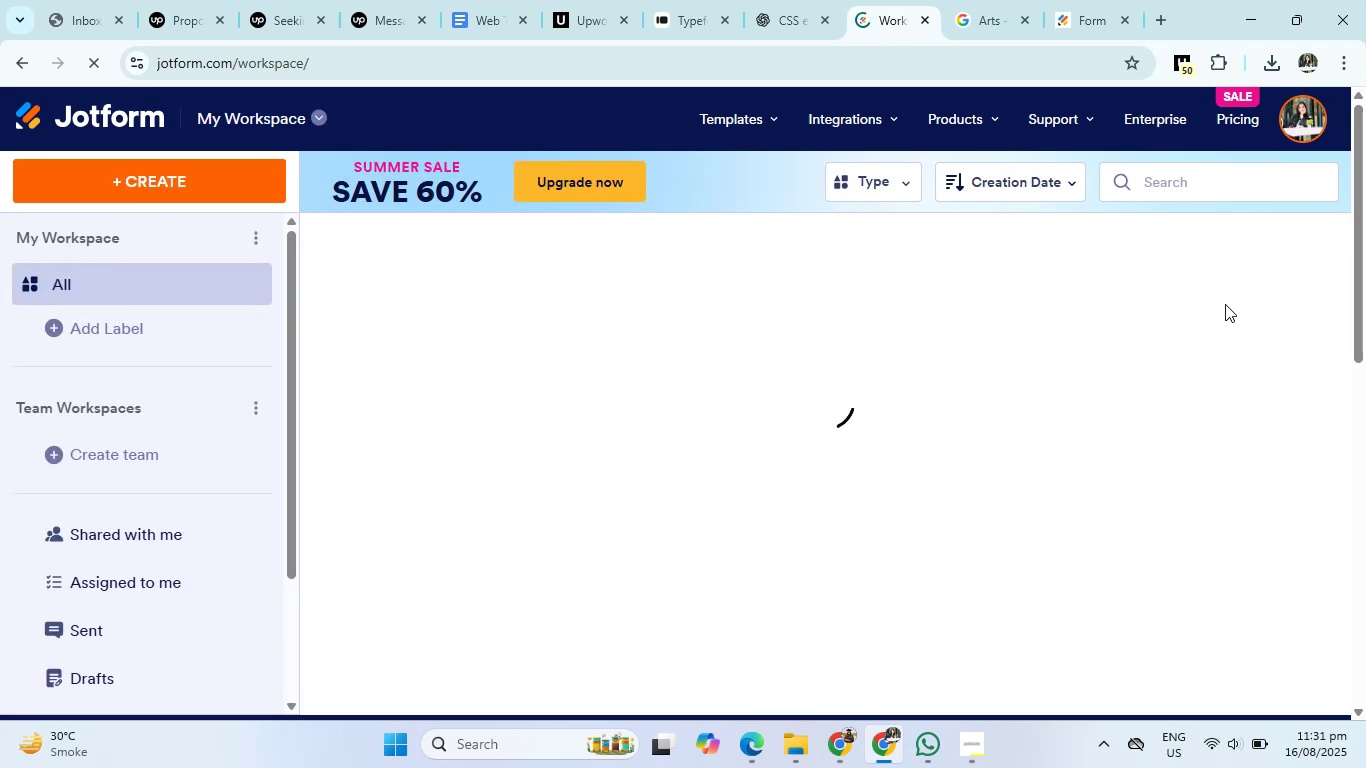 
wait(12.37)
 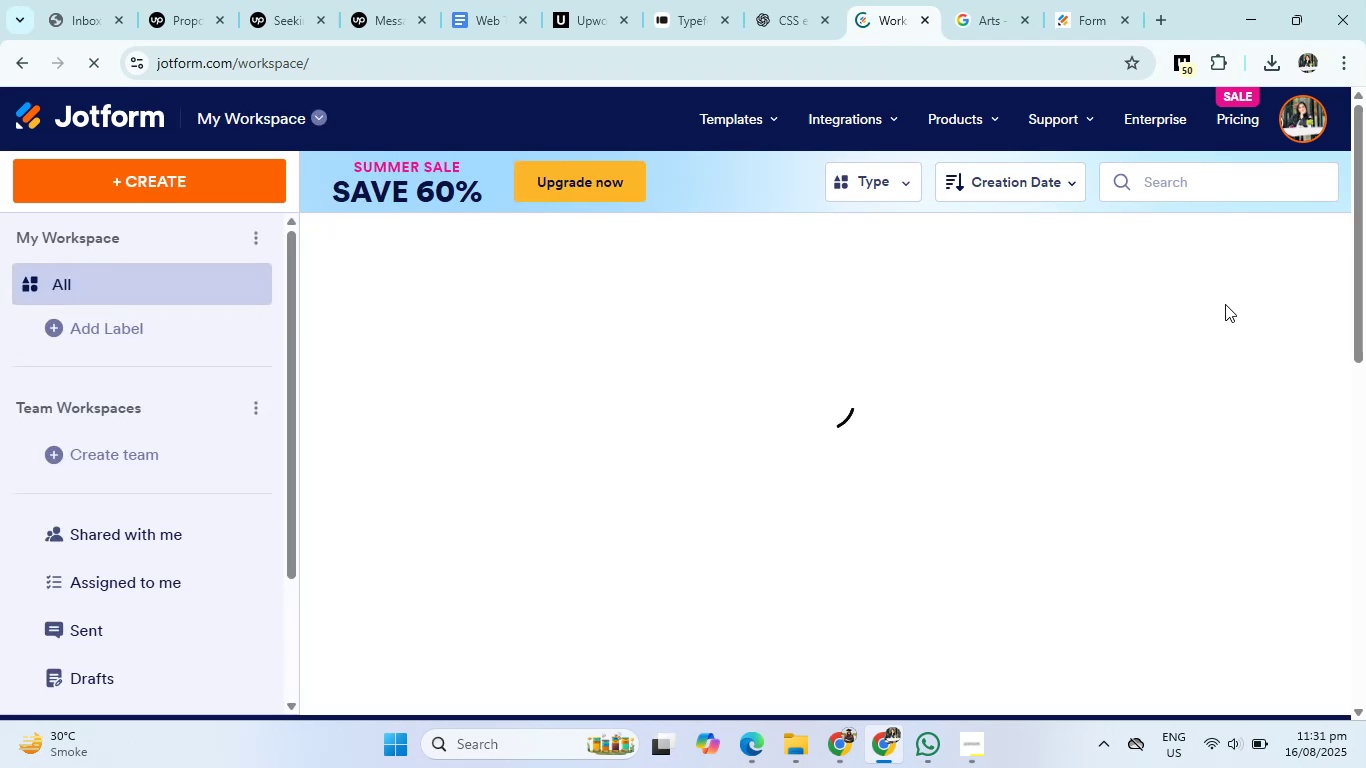 
left_click([119, 198])
 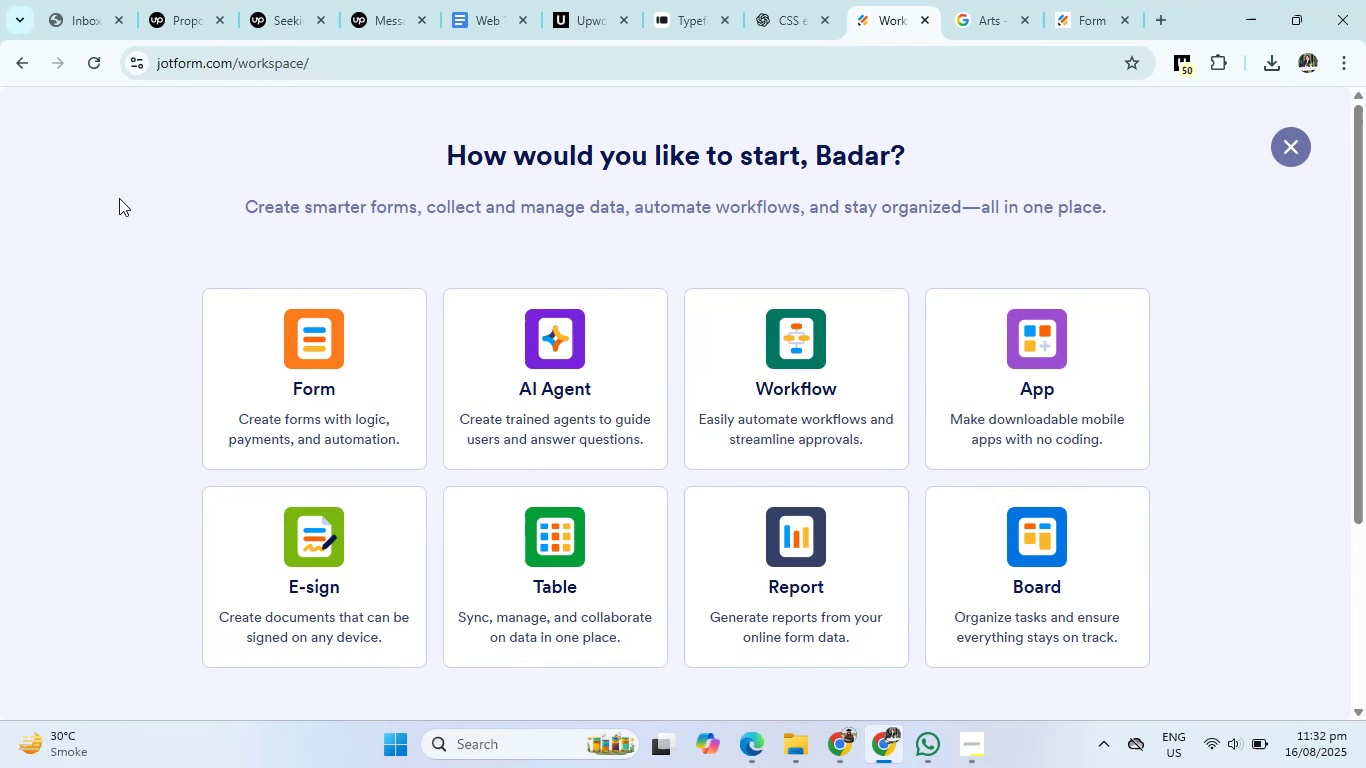 
left_click([337, 371])
 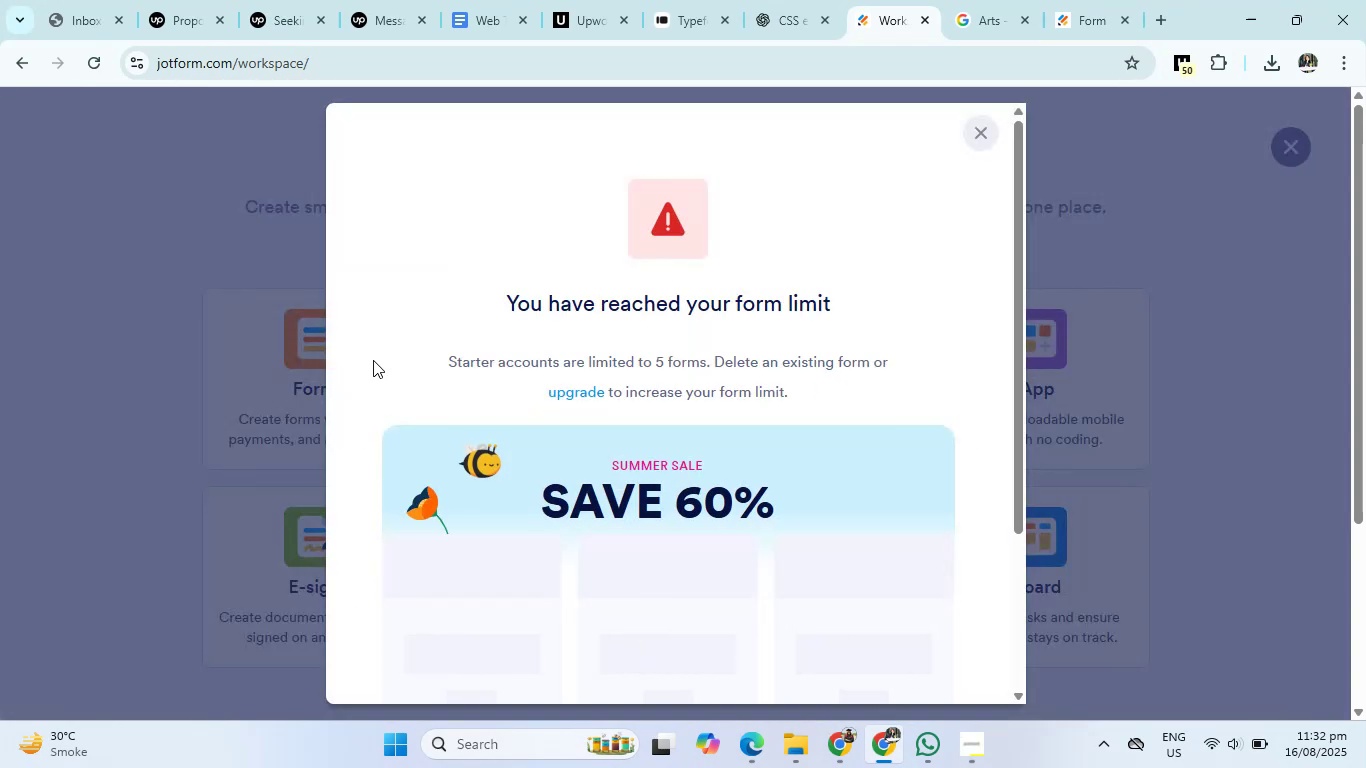 
scroll: coordinate [822, 227], scroll_direction: down, amount: 1.0
 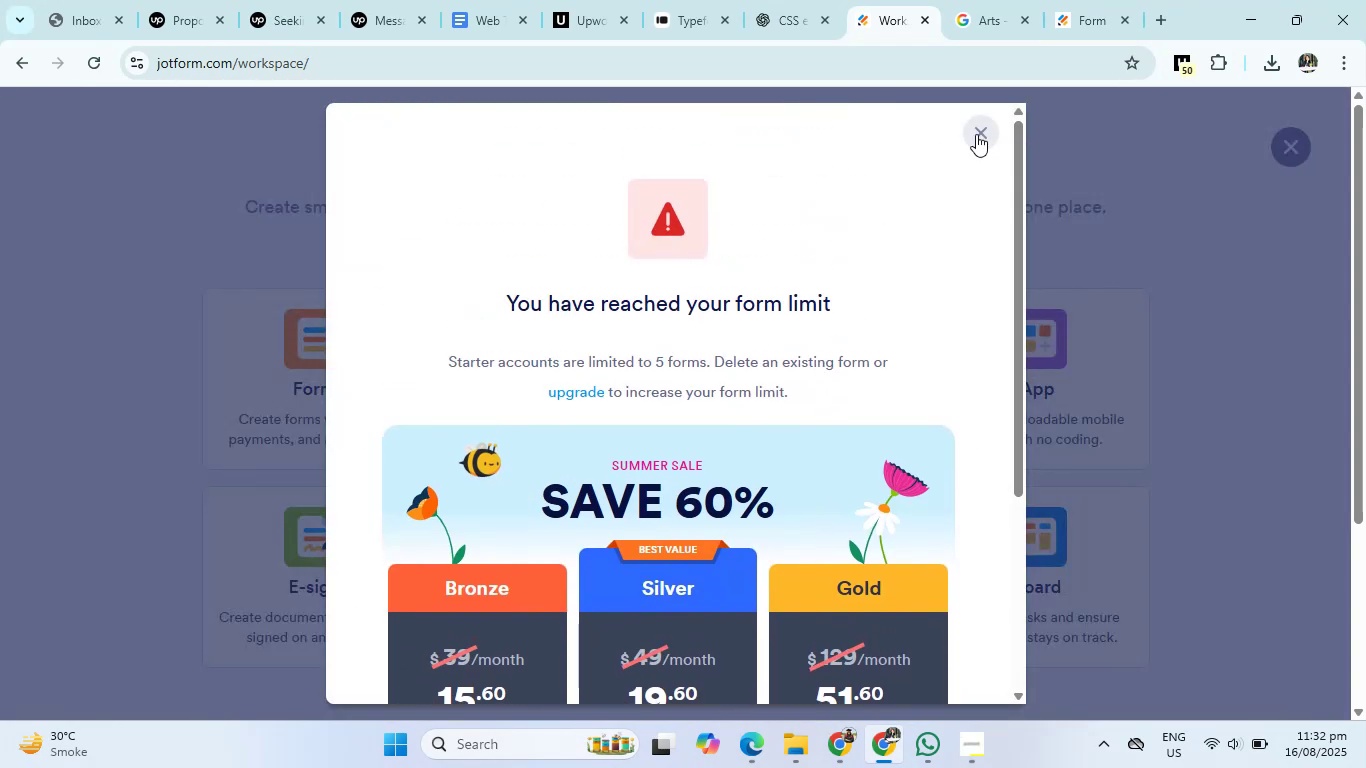 
left_click([976, 134])
 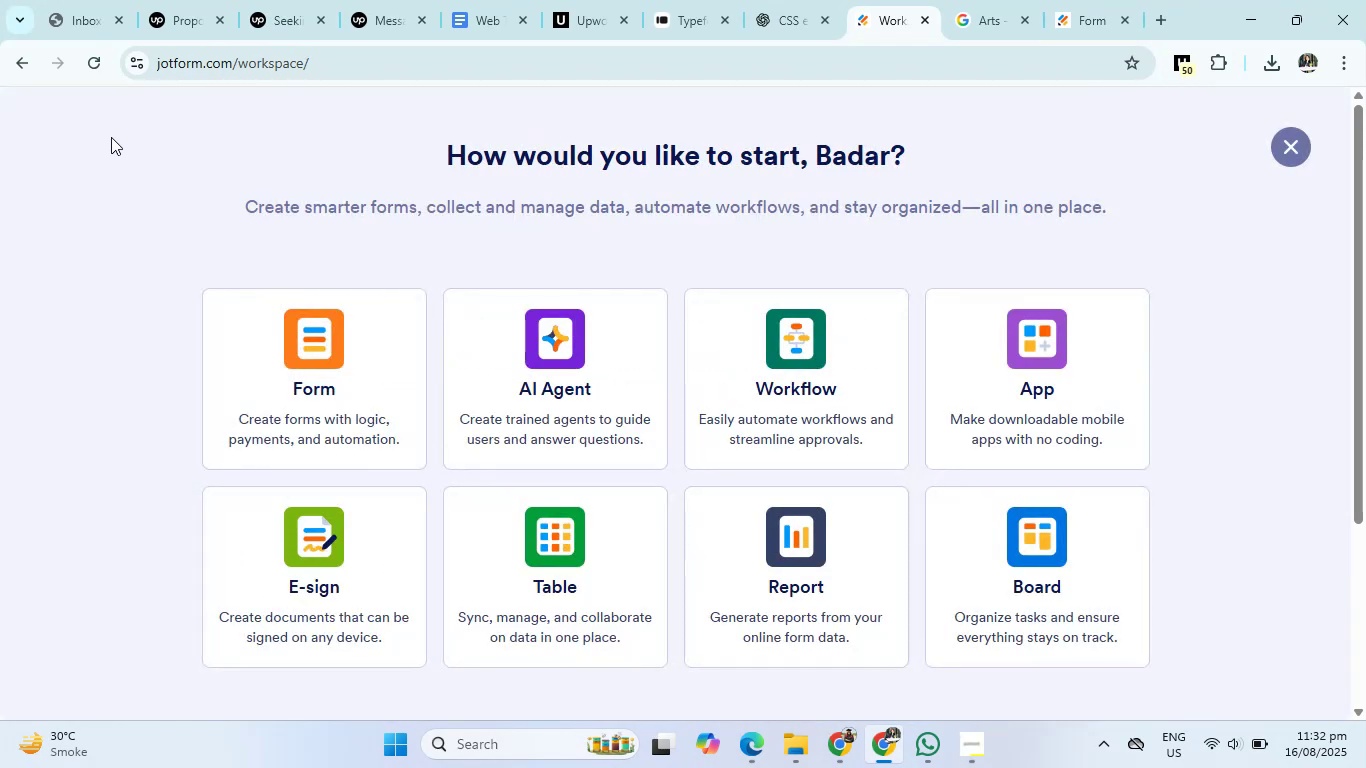 
scroll: coordinate [72, 166], scroll_direction: up, amount: 4.0
 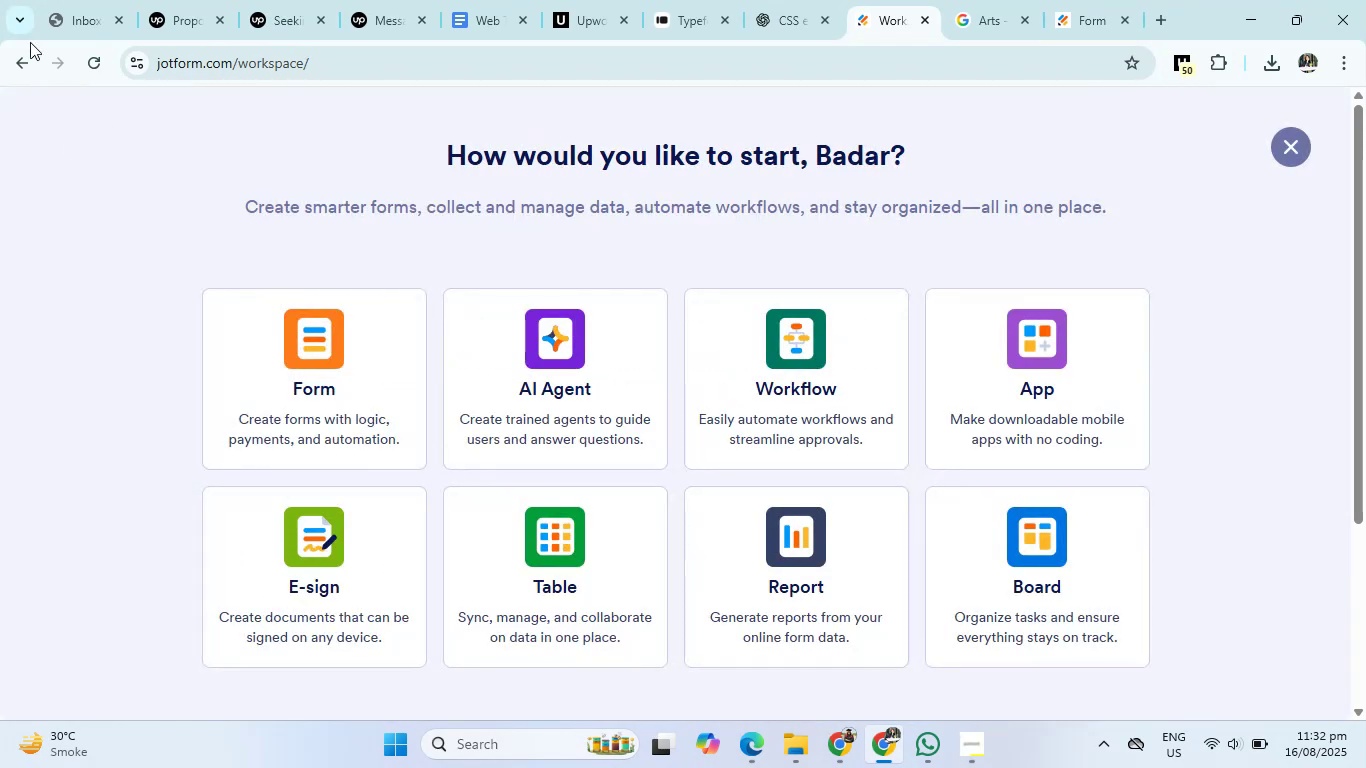 
left_click([15, 54])
 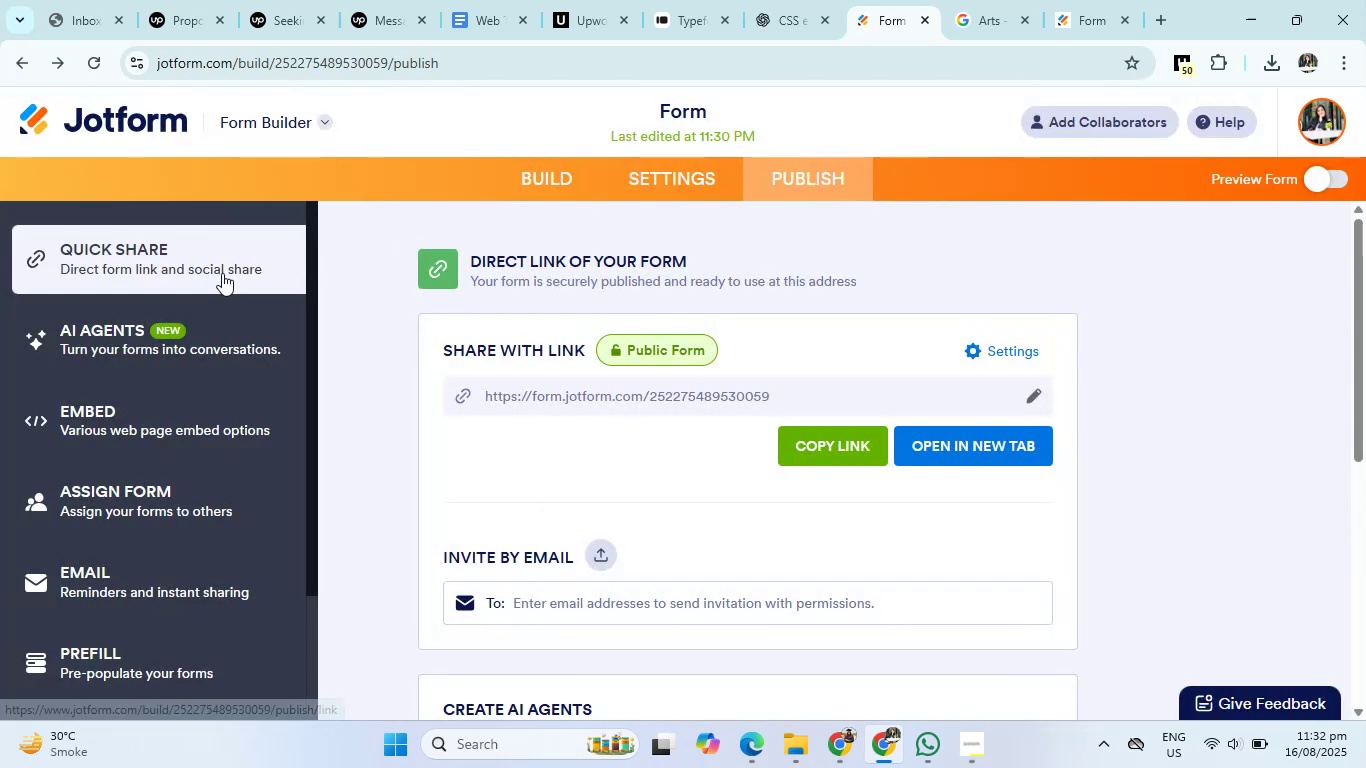 
left_click([154, 123])
 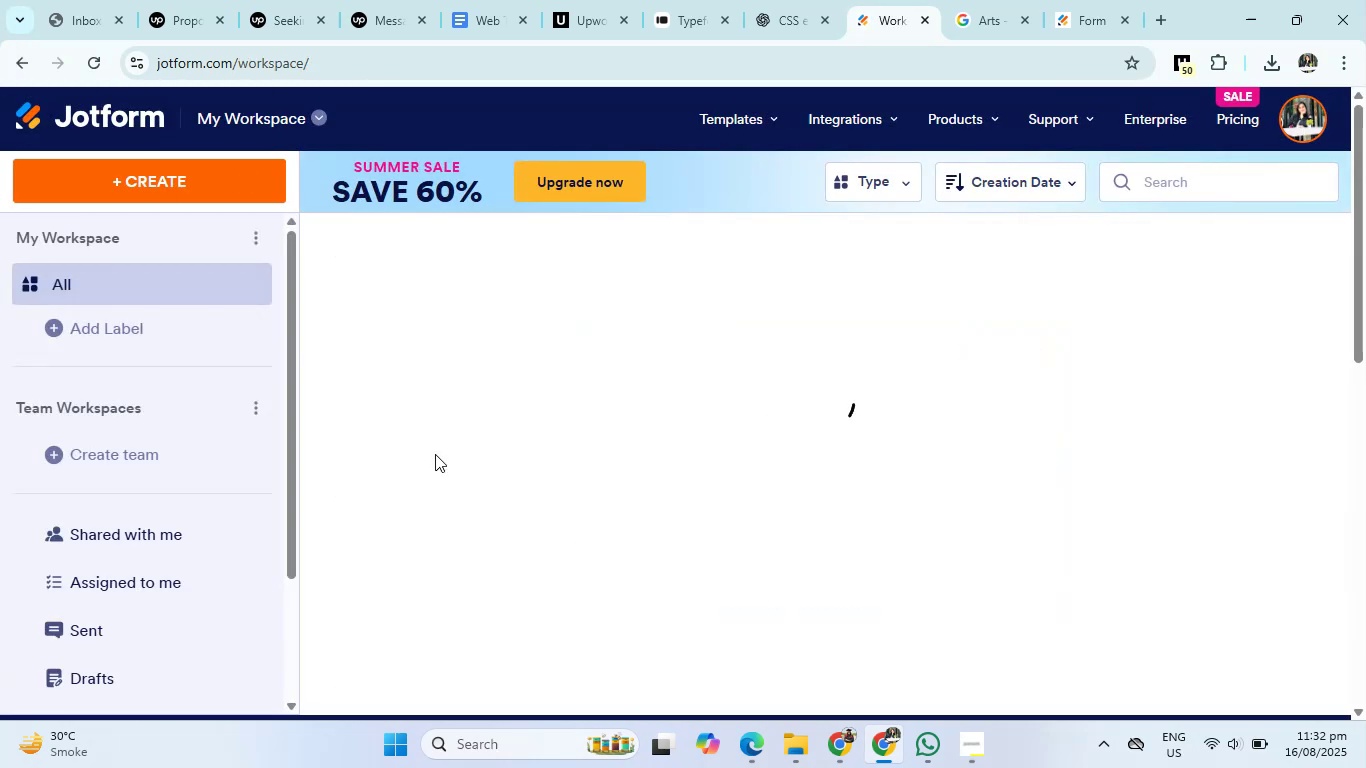 
wait(7.79)
 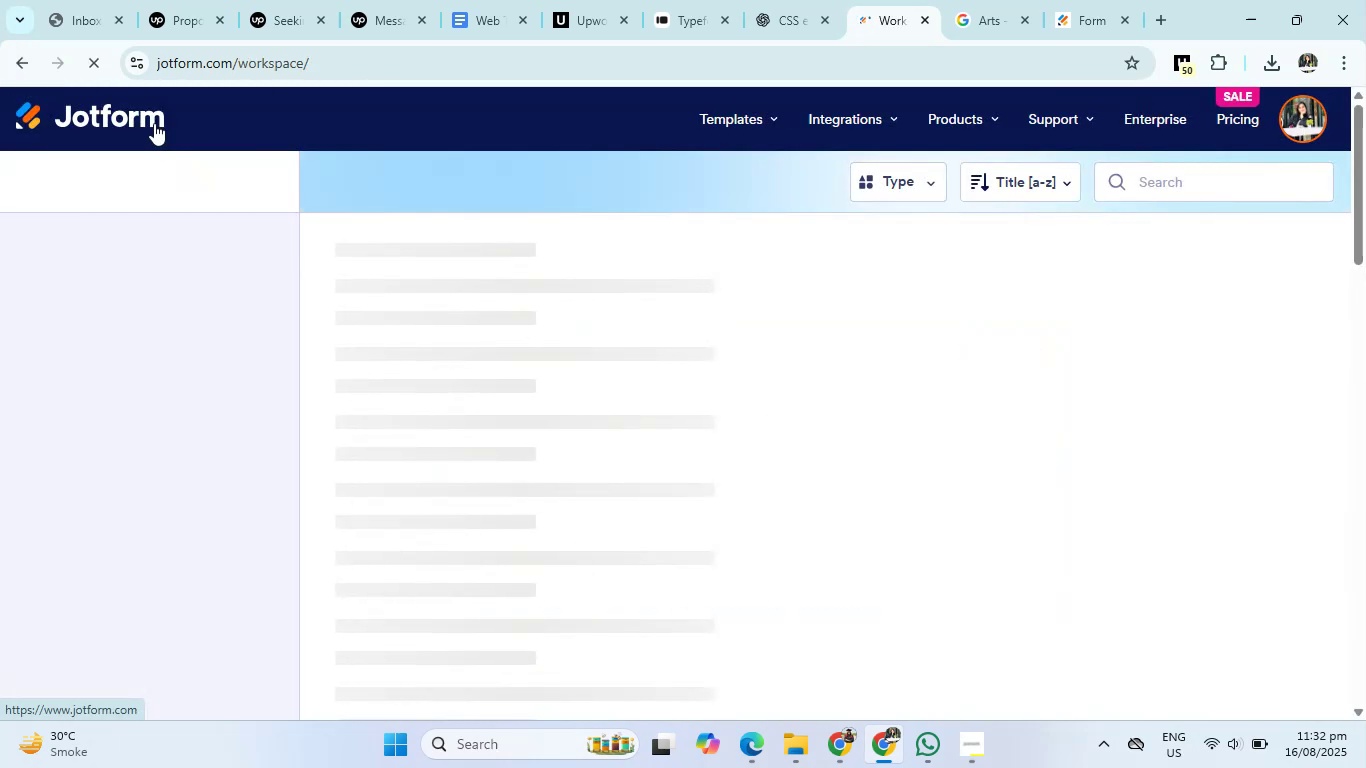 
left_click([343, 539])
 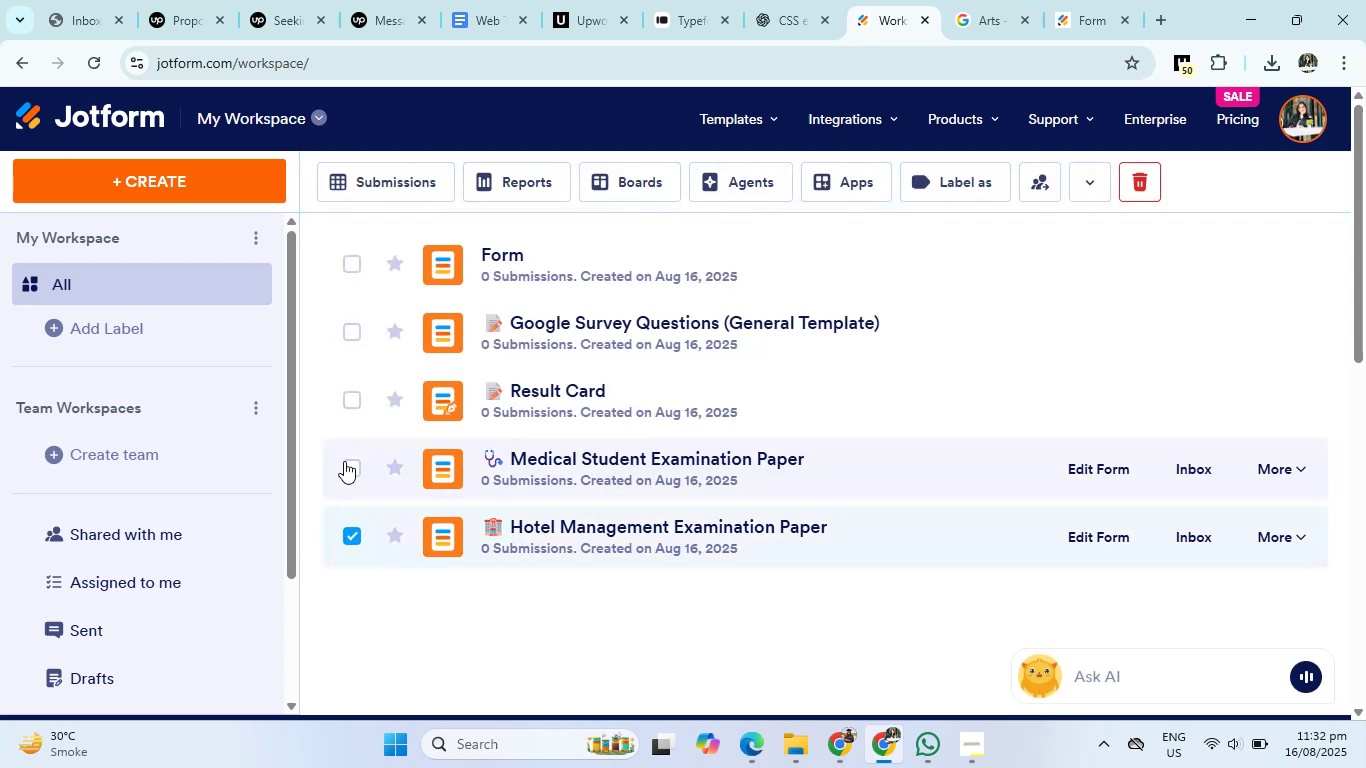 
left_click([345, 459])
 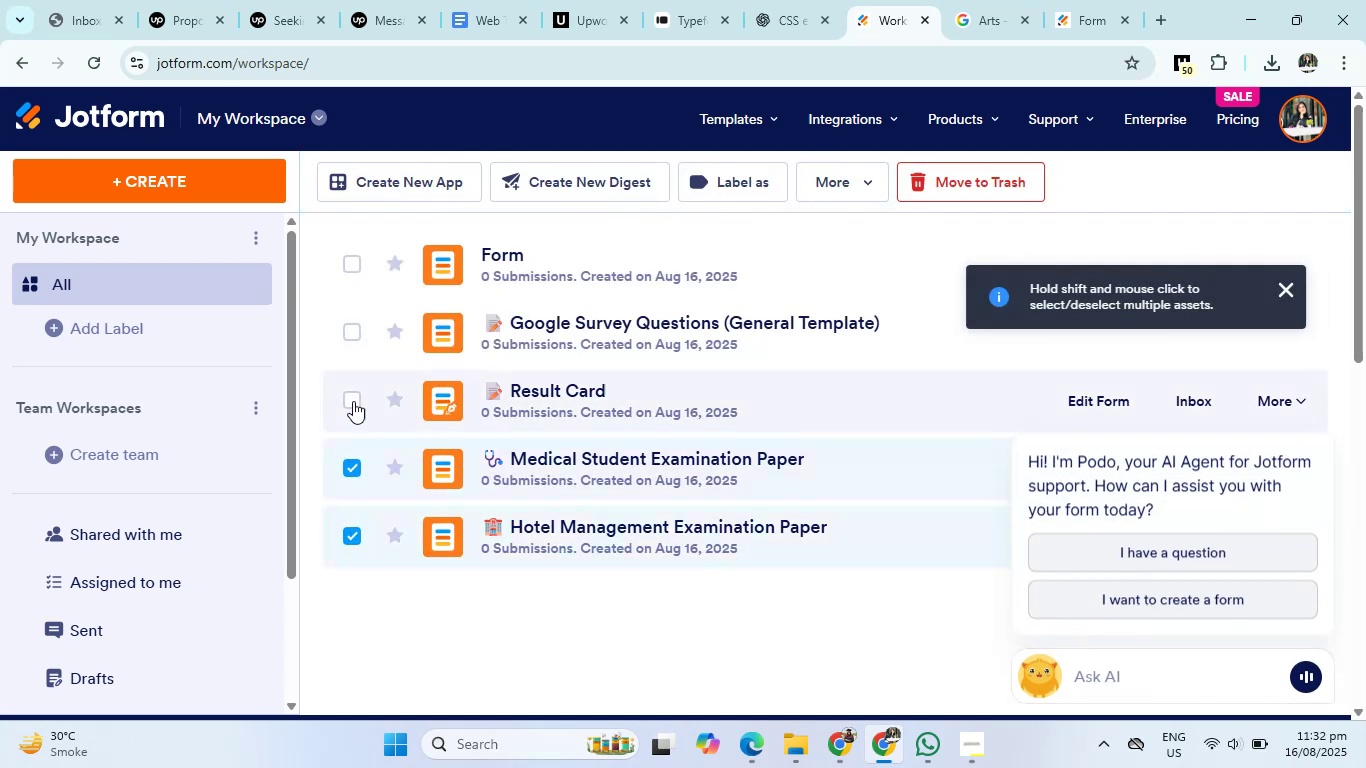 
left_click([354, 396])
 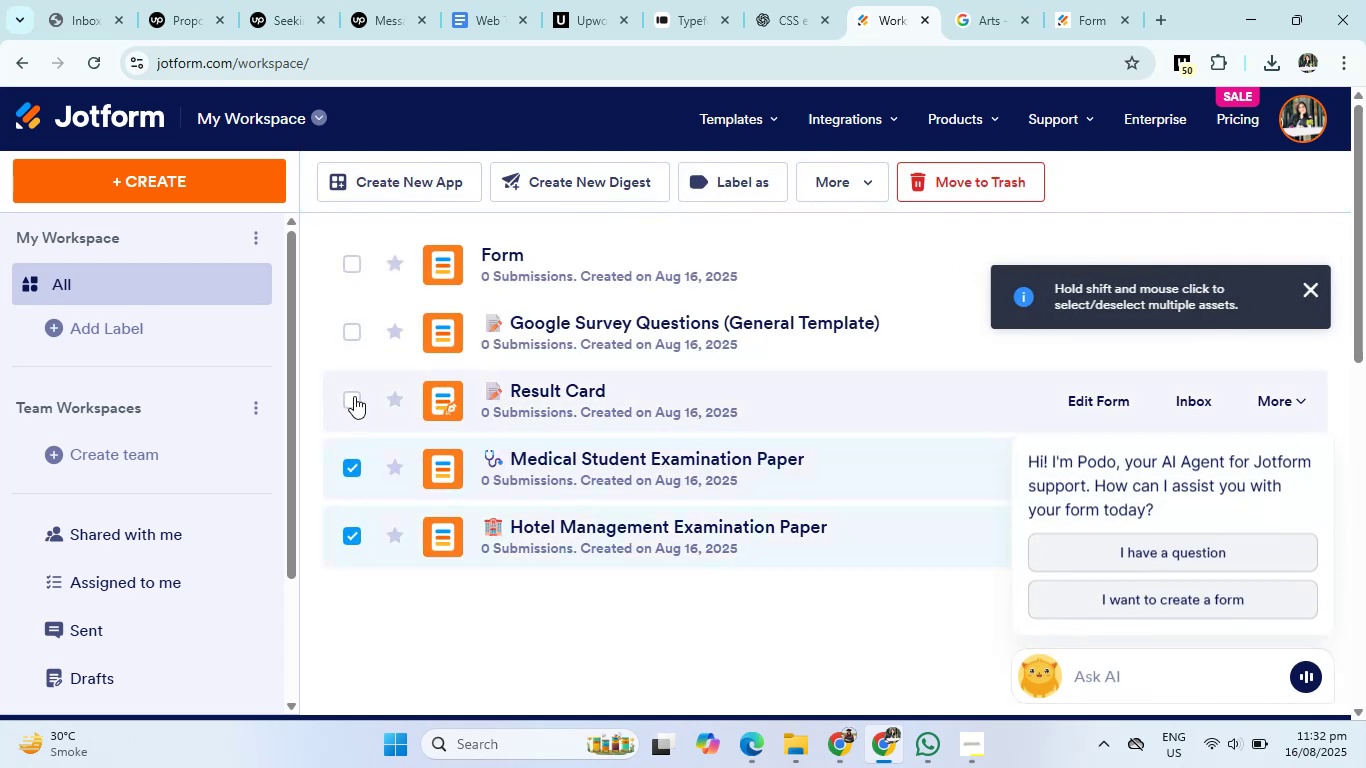 
scroll: coordinate [354, 396], scroll_direction: up, amount: 1.0
 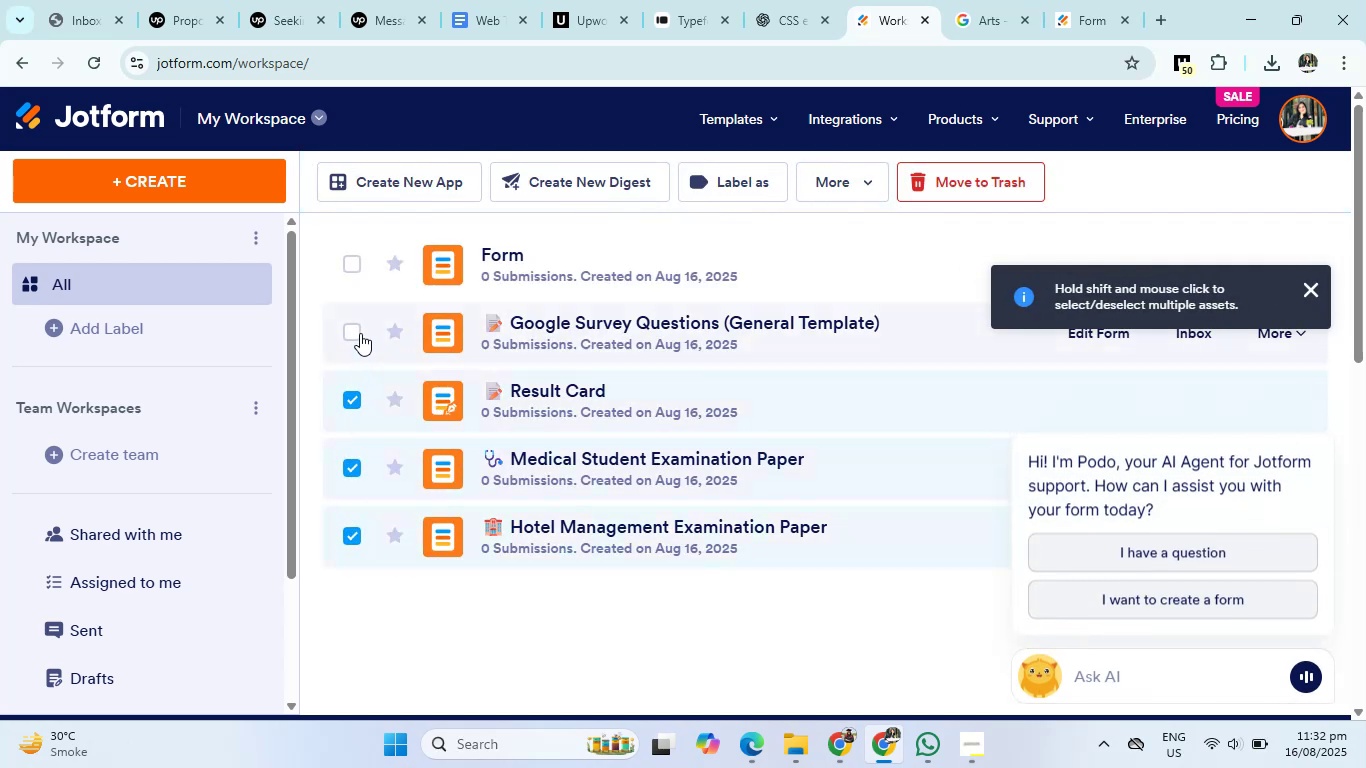 
left_click([360, 332])
 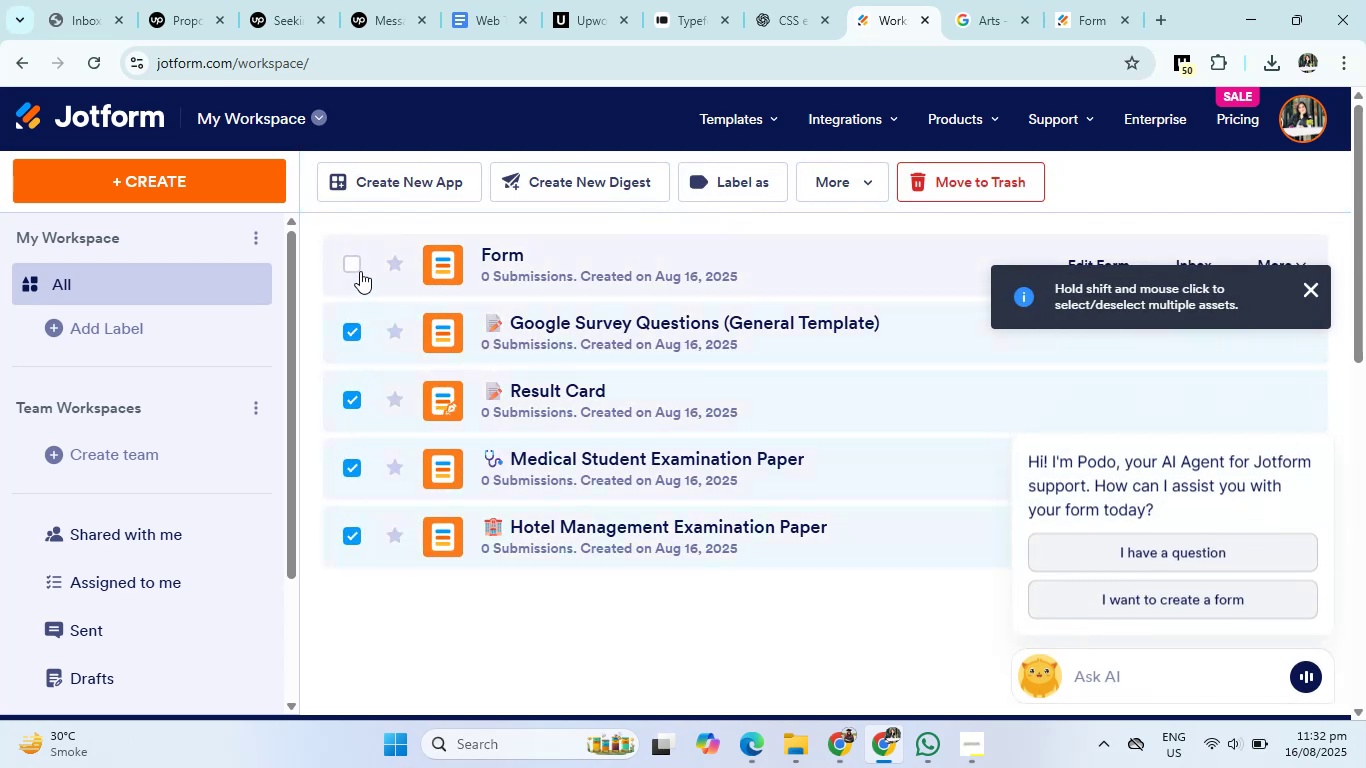 
left_click([360, 268])
 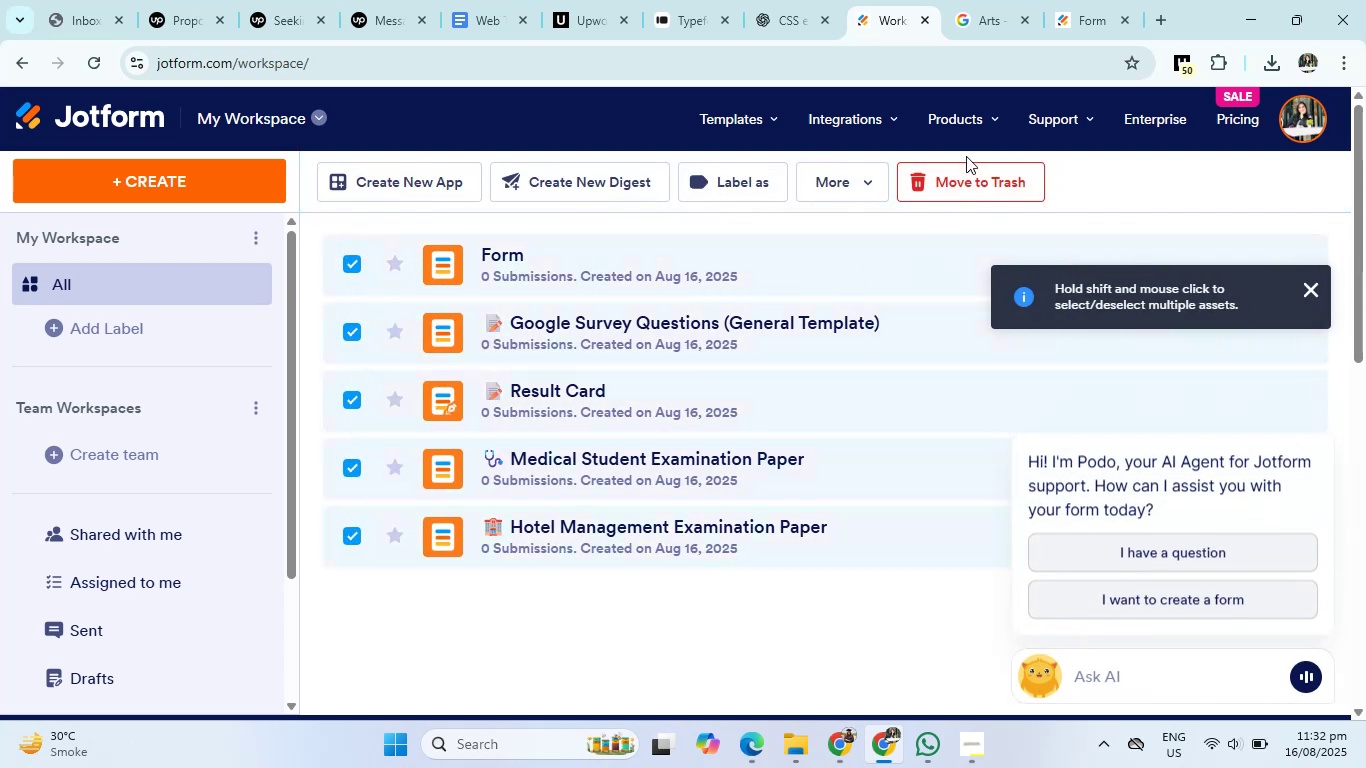 
double_click([966, 186])
 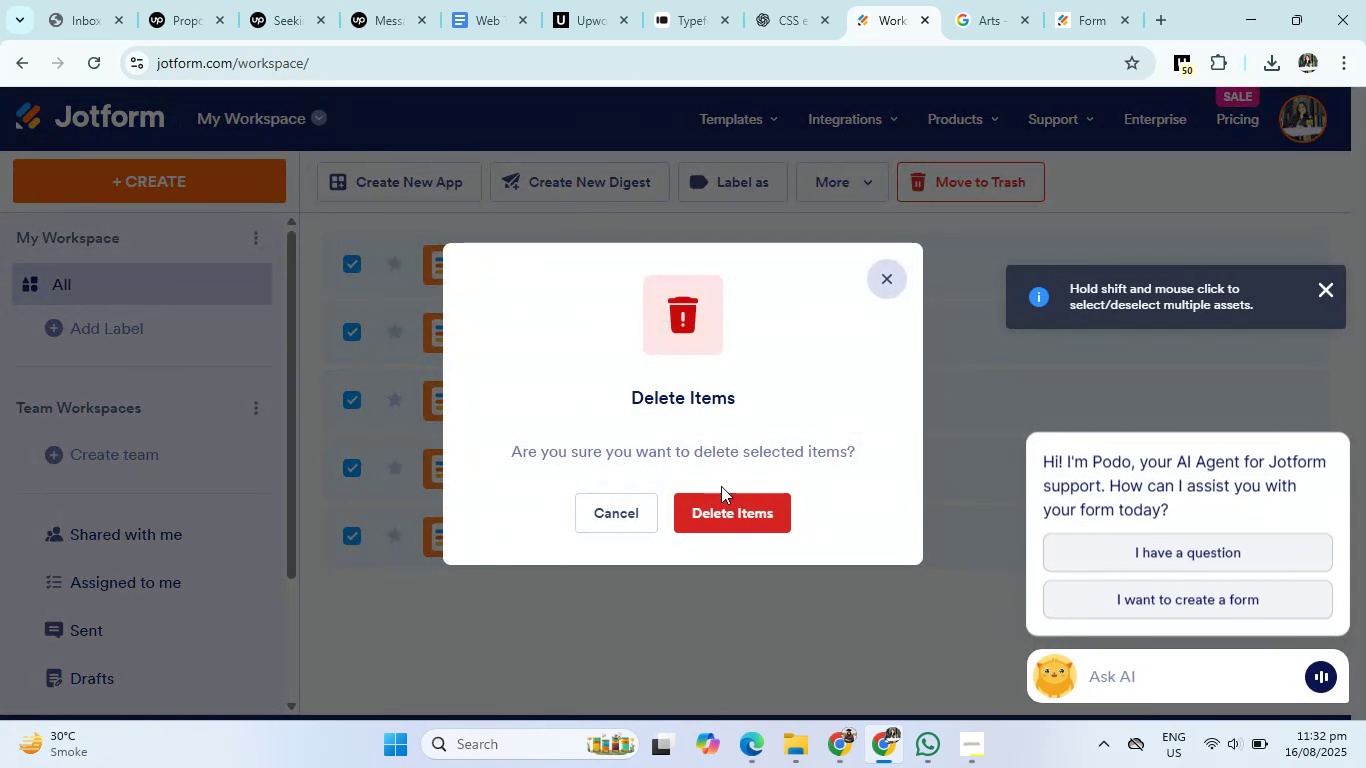 
left_click([721, 517])
 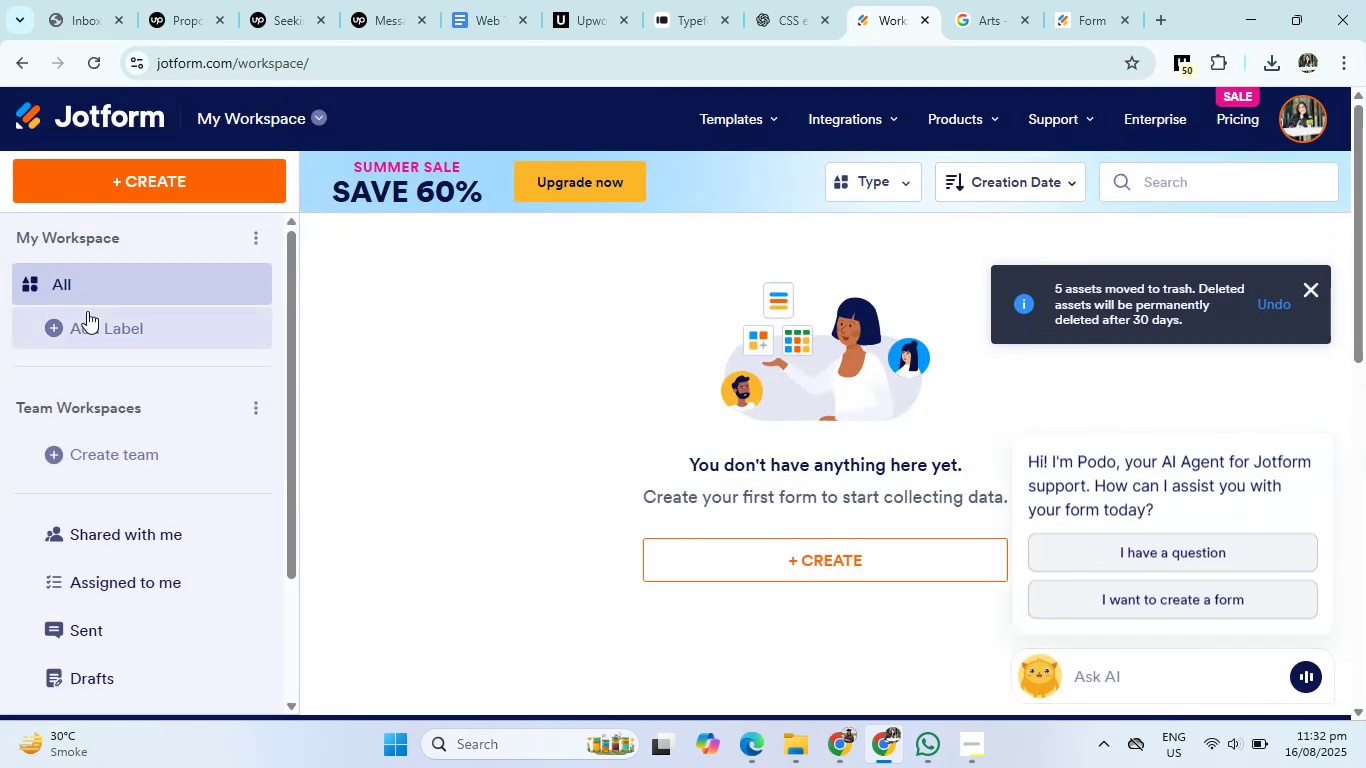 
left_click([109, 179])
 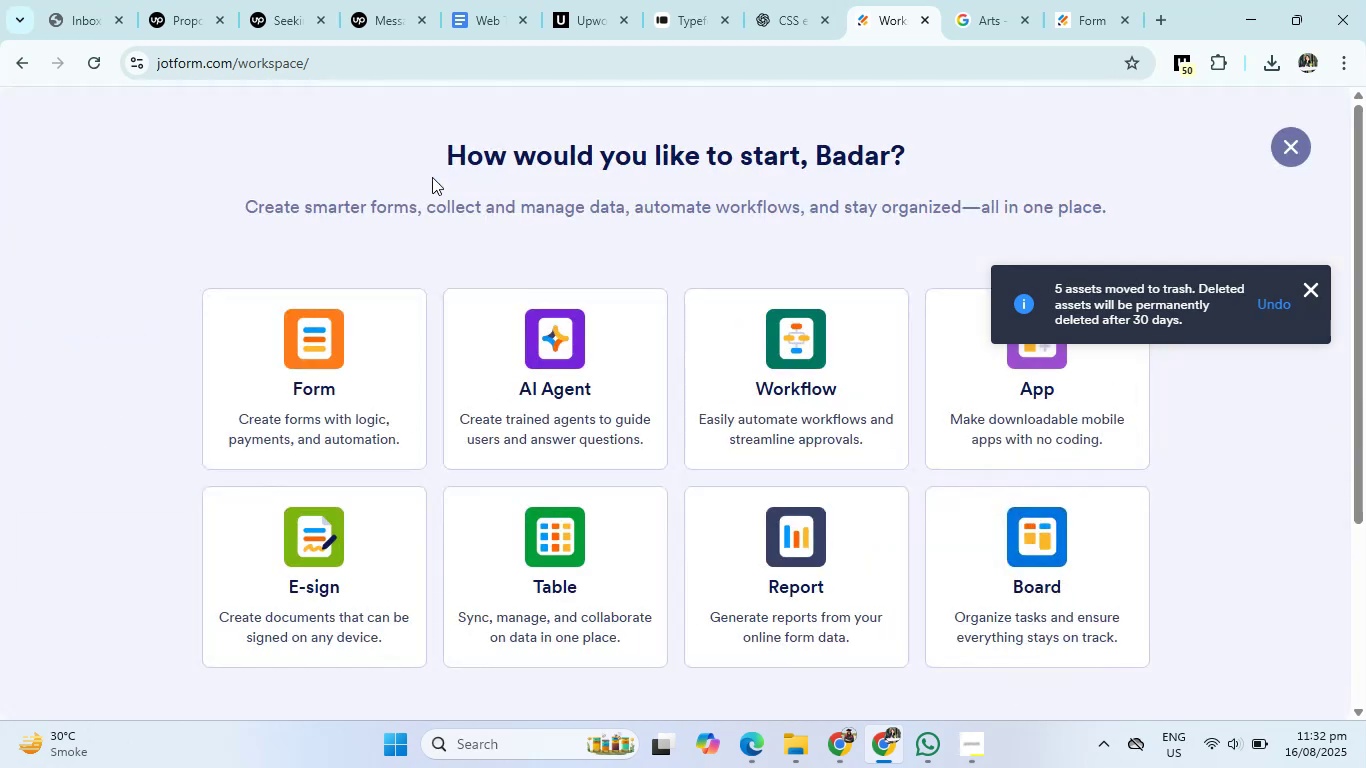 
left_click([353, 356])
 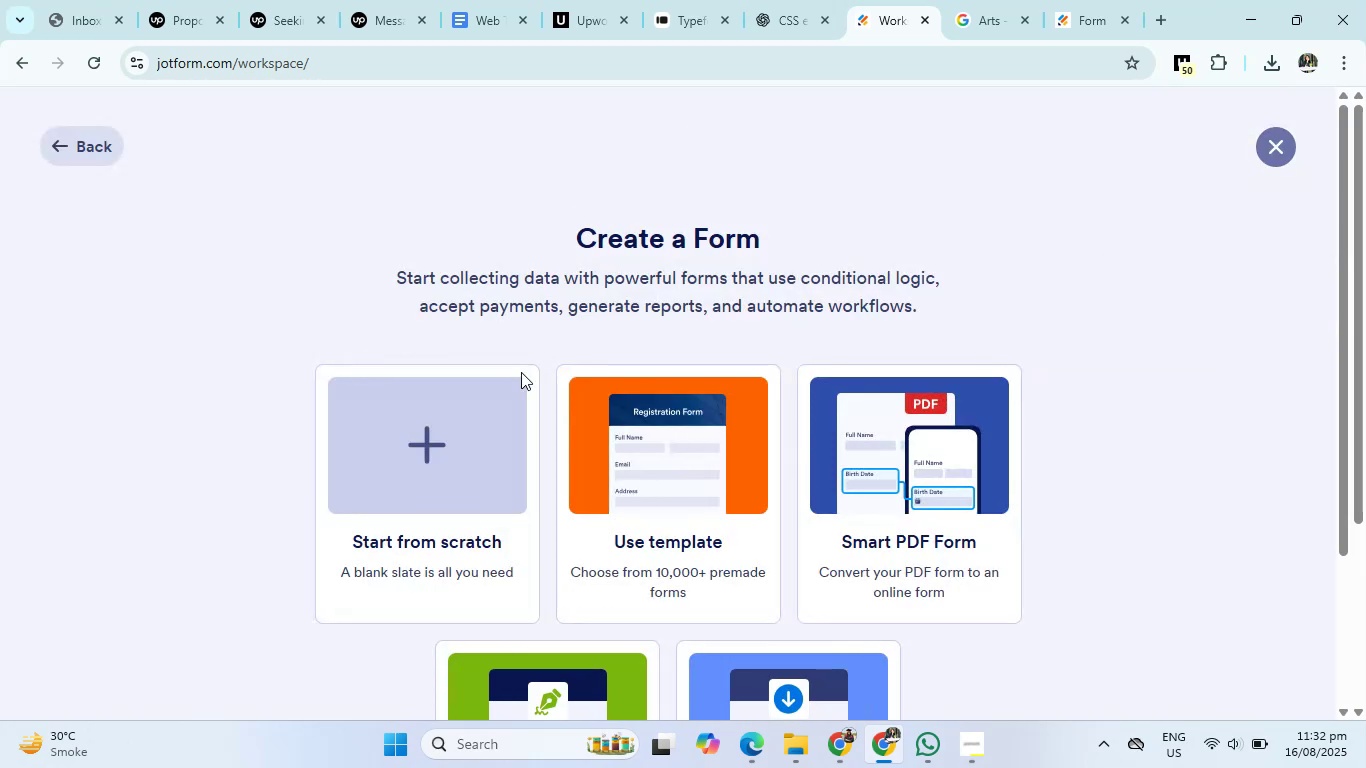 
left_click([487, 410])
 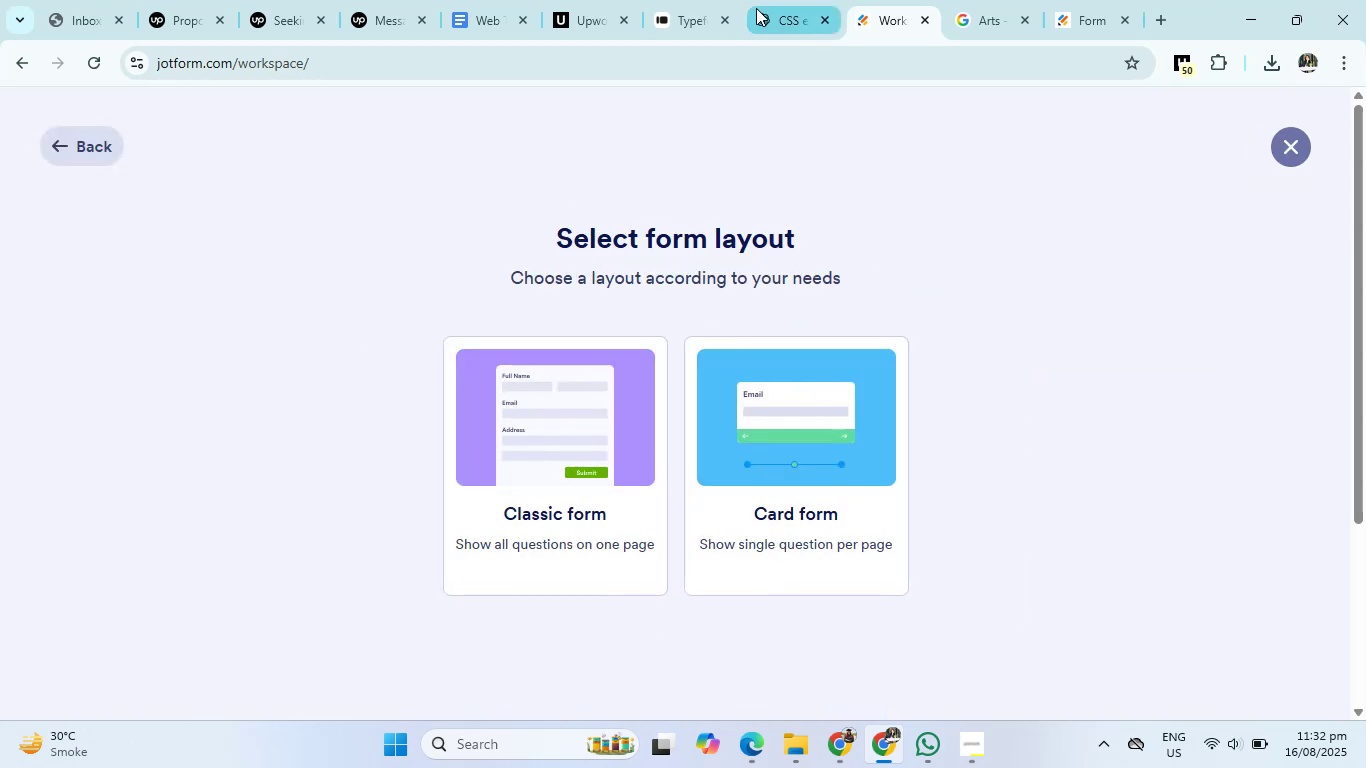 
left_click([758, 7])
 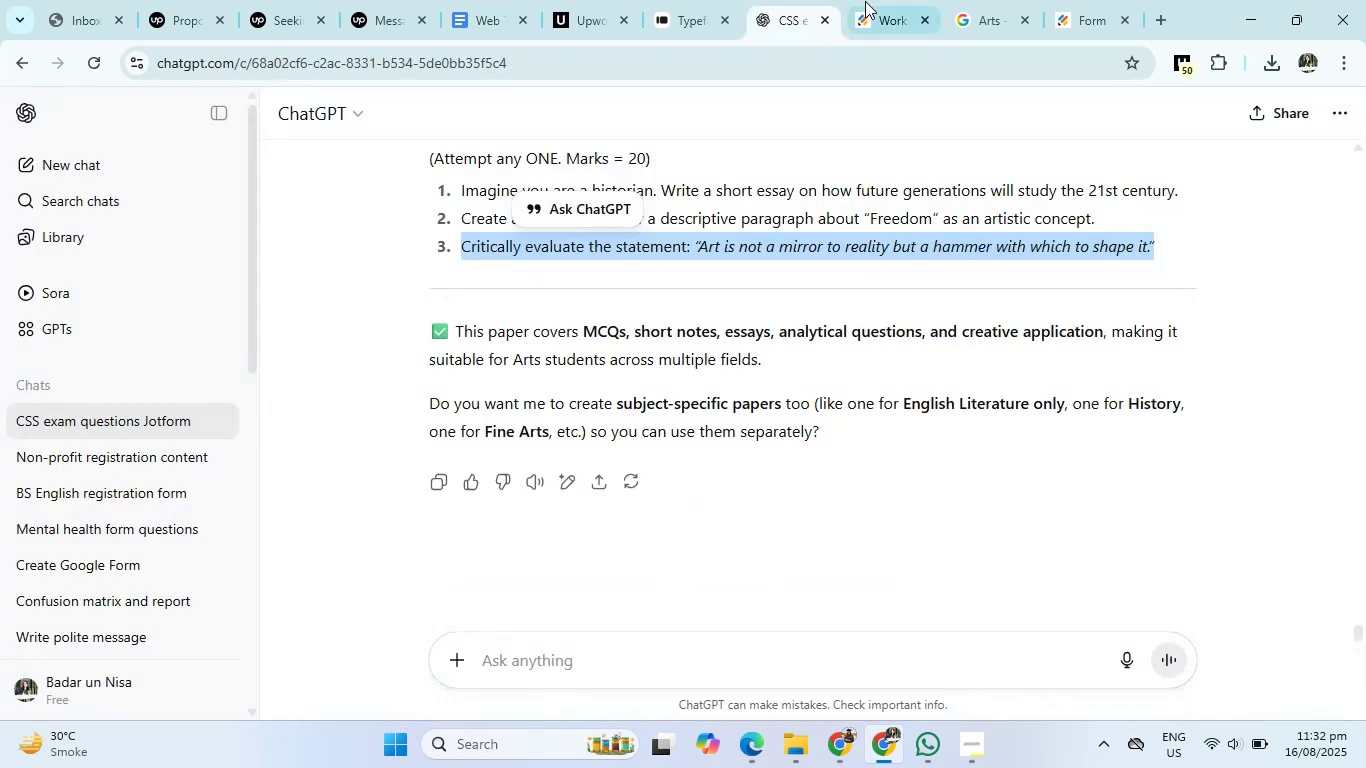 
left_click([865, 1])
 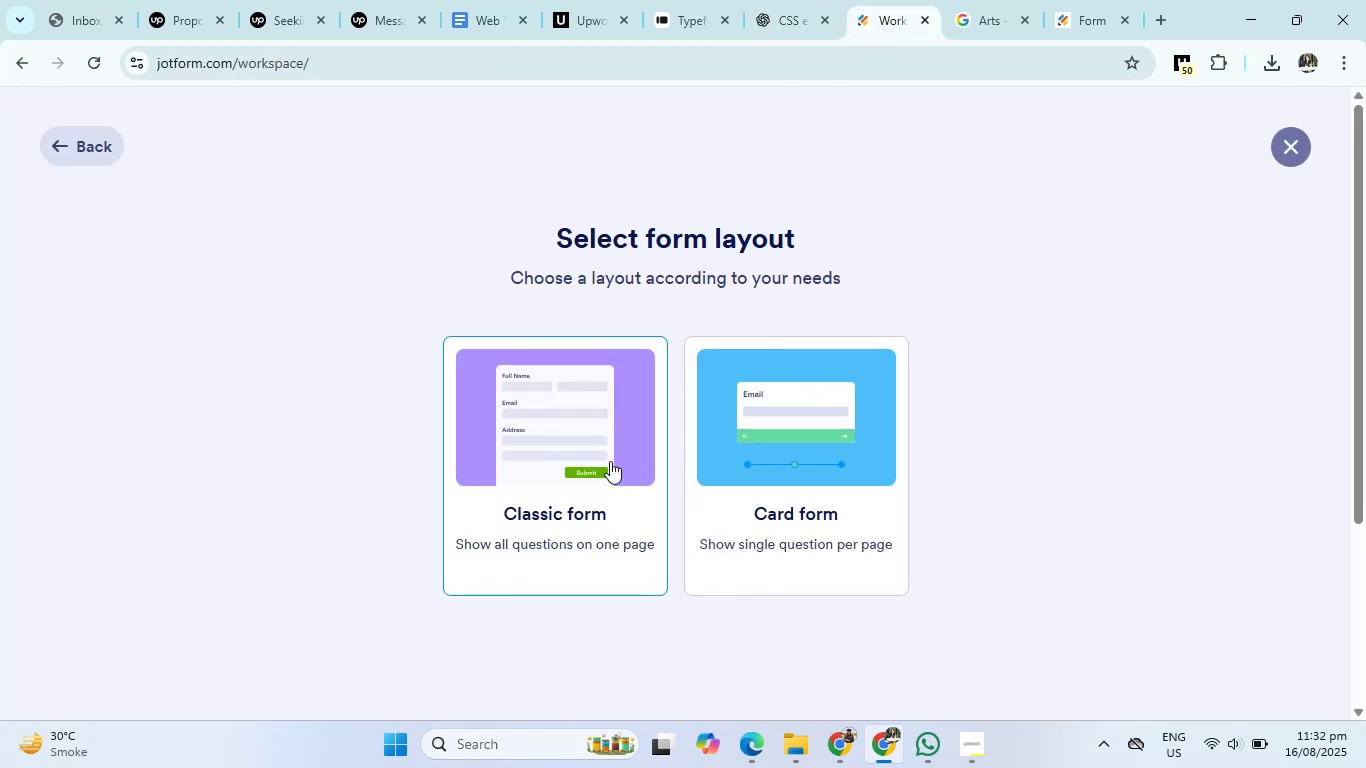 
left_click([610, 461])
 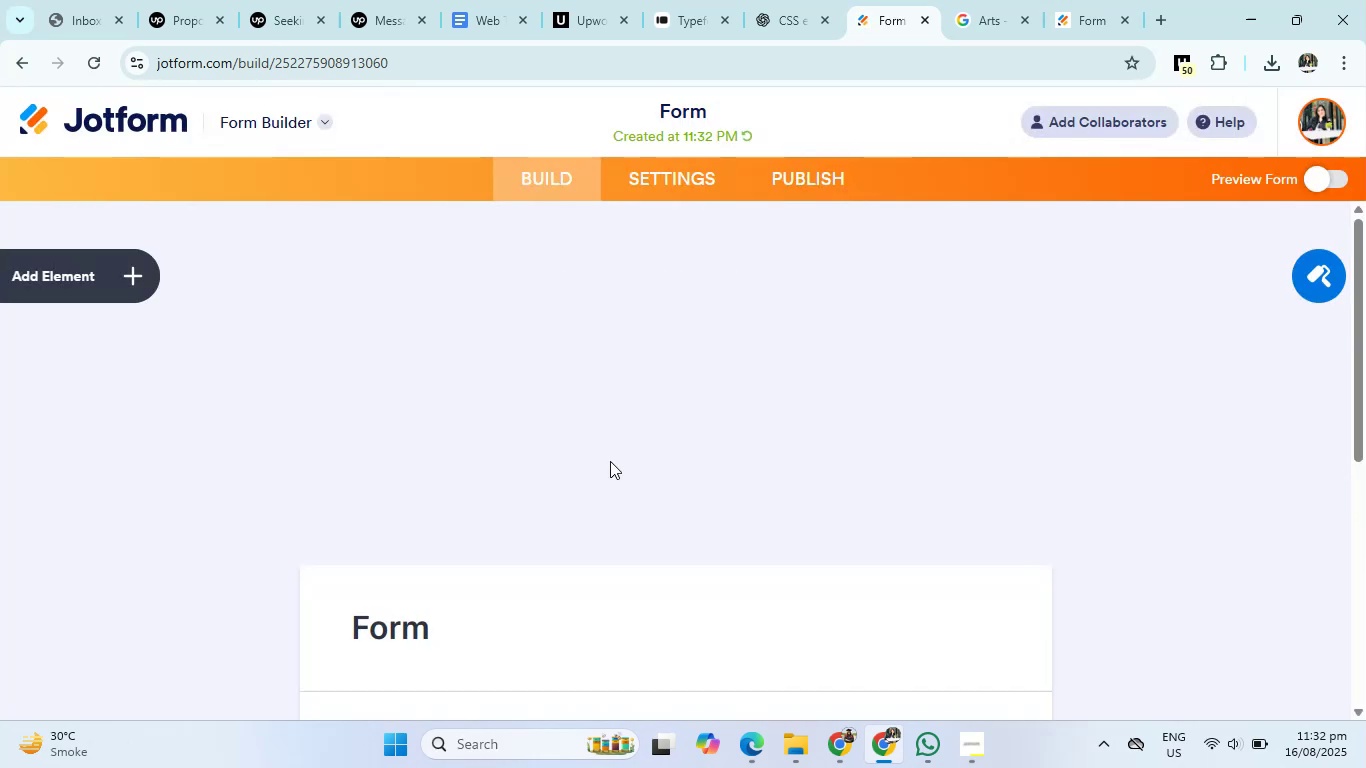 
wait(5.54)
 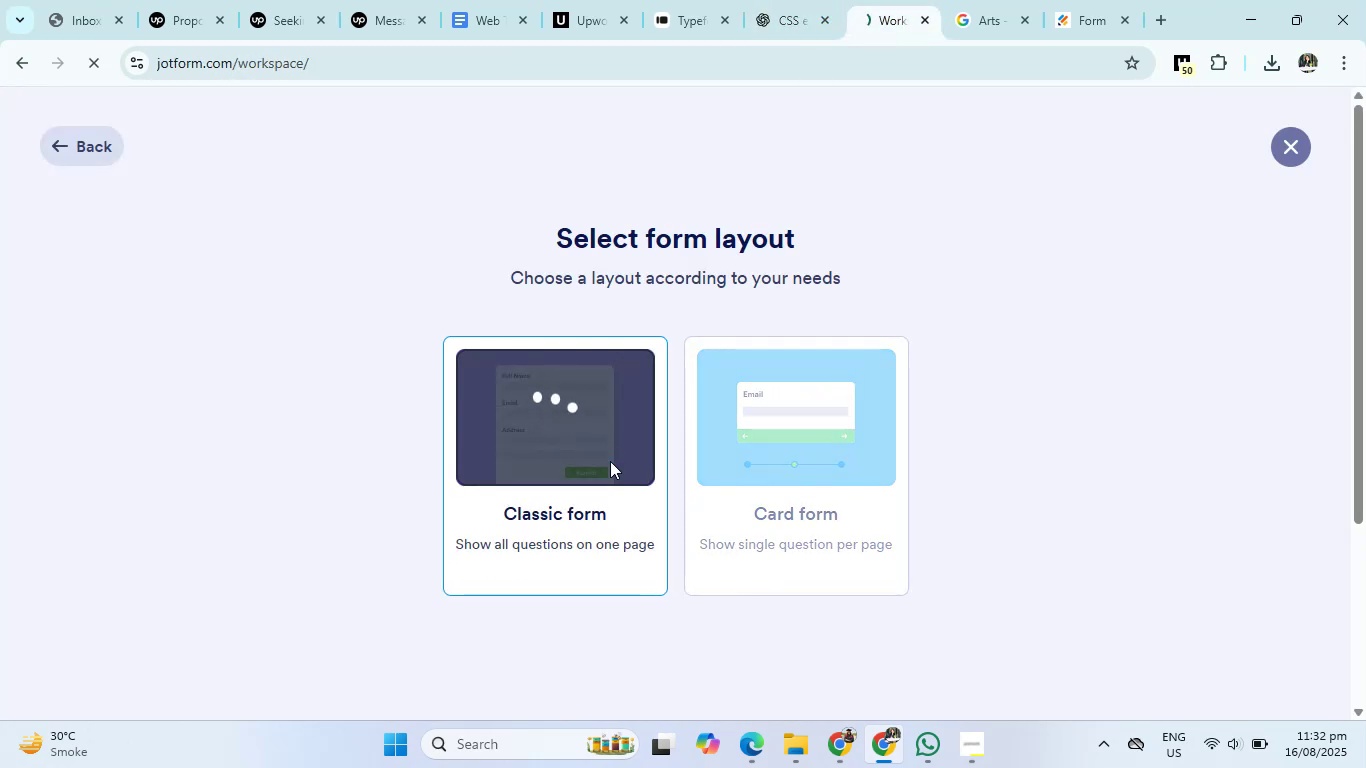 
scroll: coordinate [610, 461], scroll_direction: down, amount: 1.0
 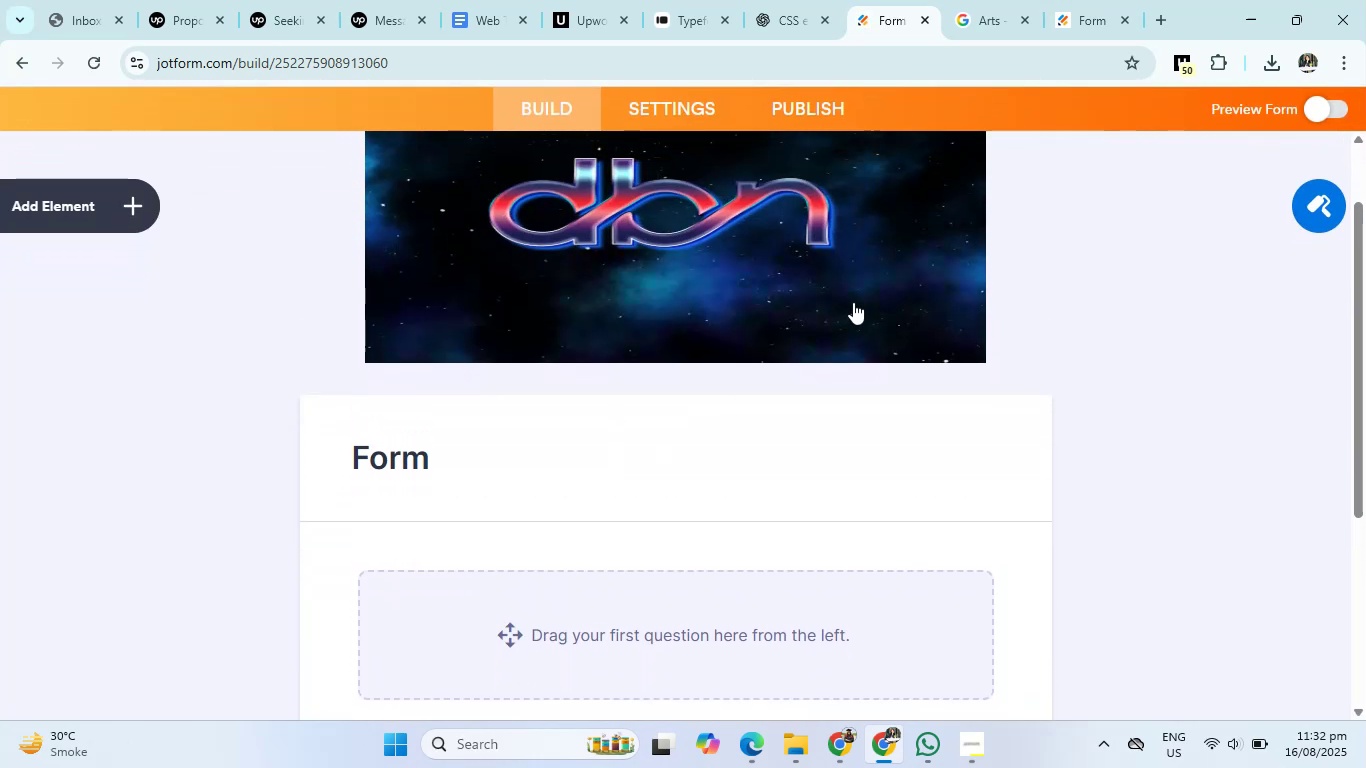 
left_click([853, 302])
 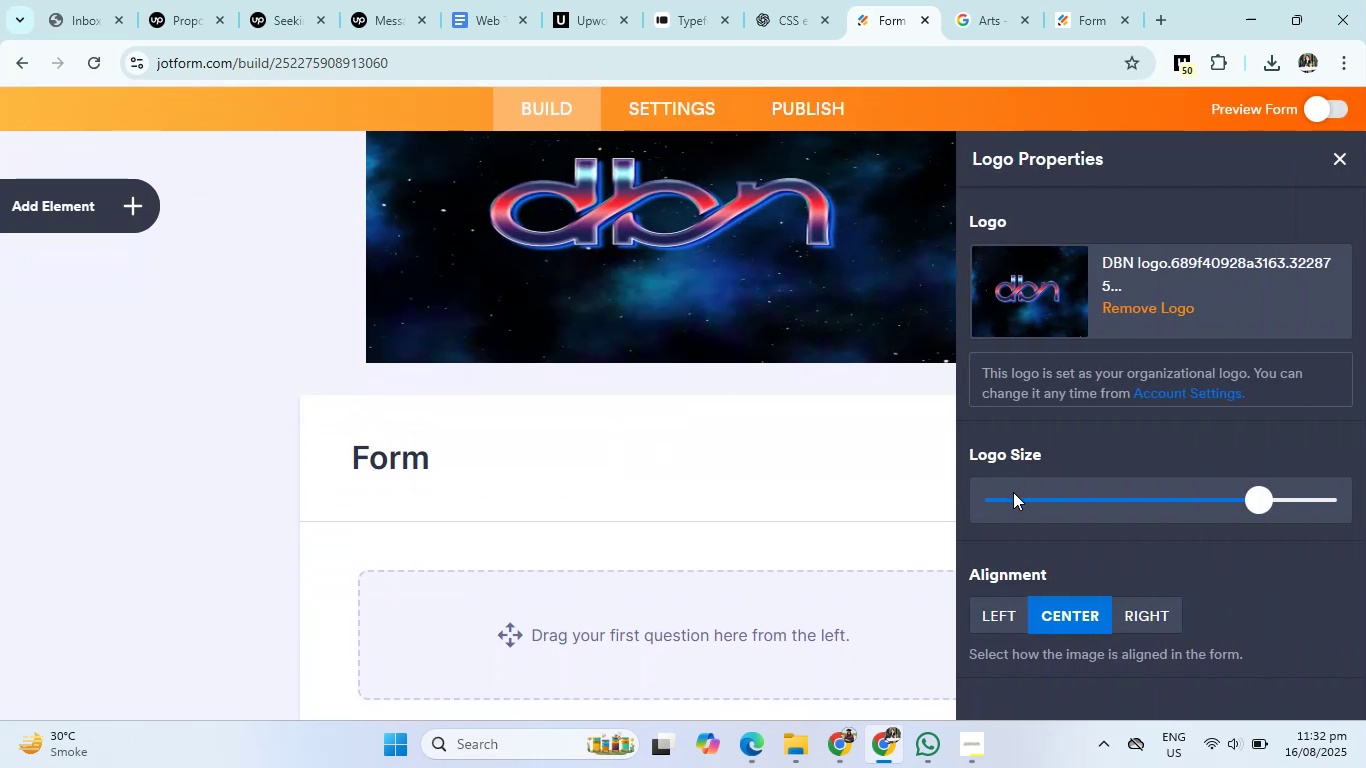 
left_click([1018, 496])
 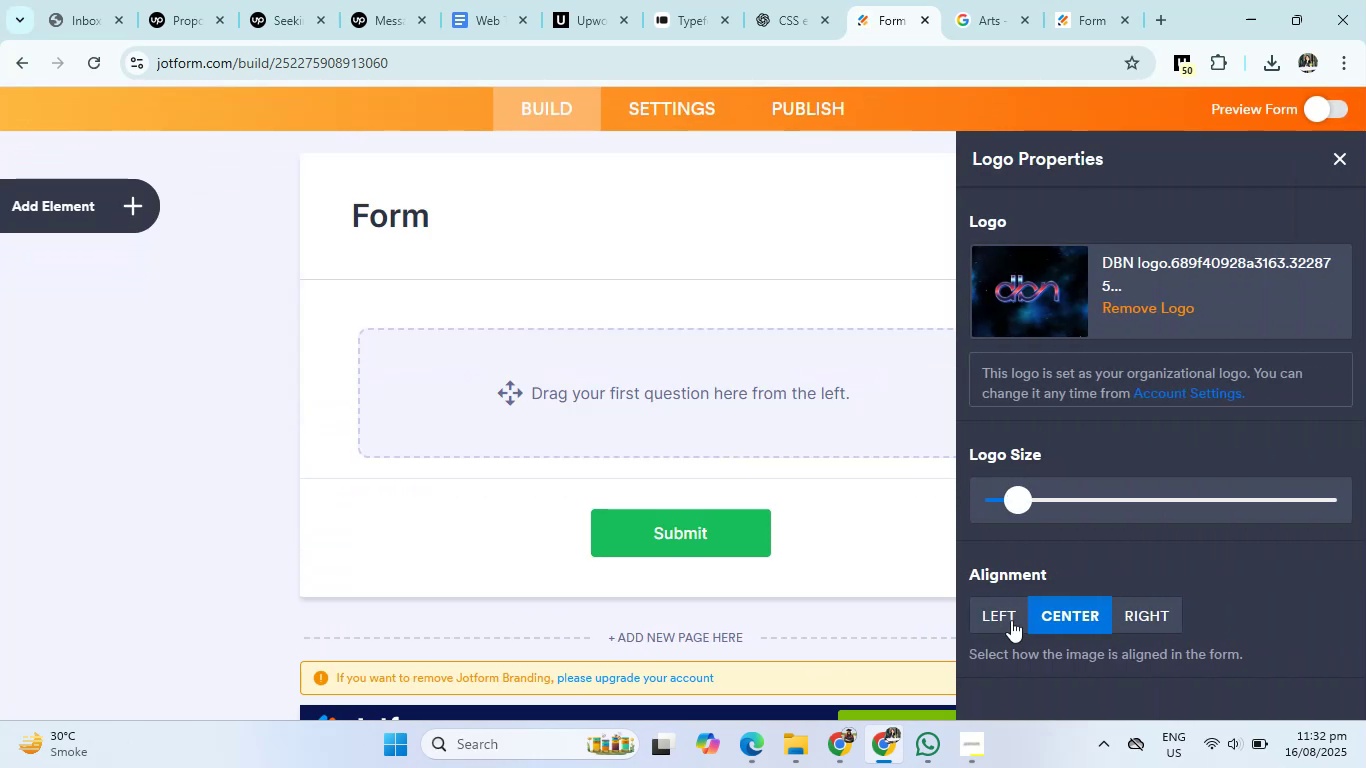 
left_click([1011, 617])
 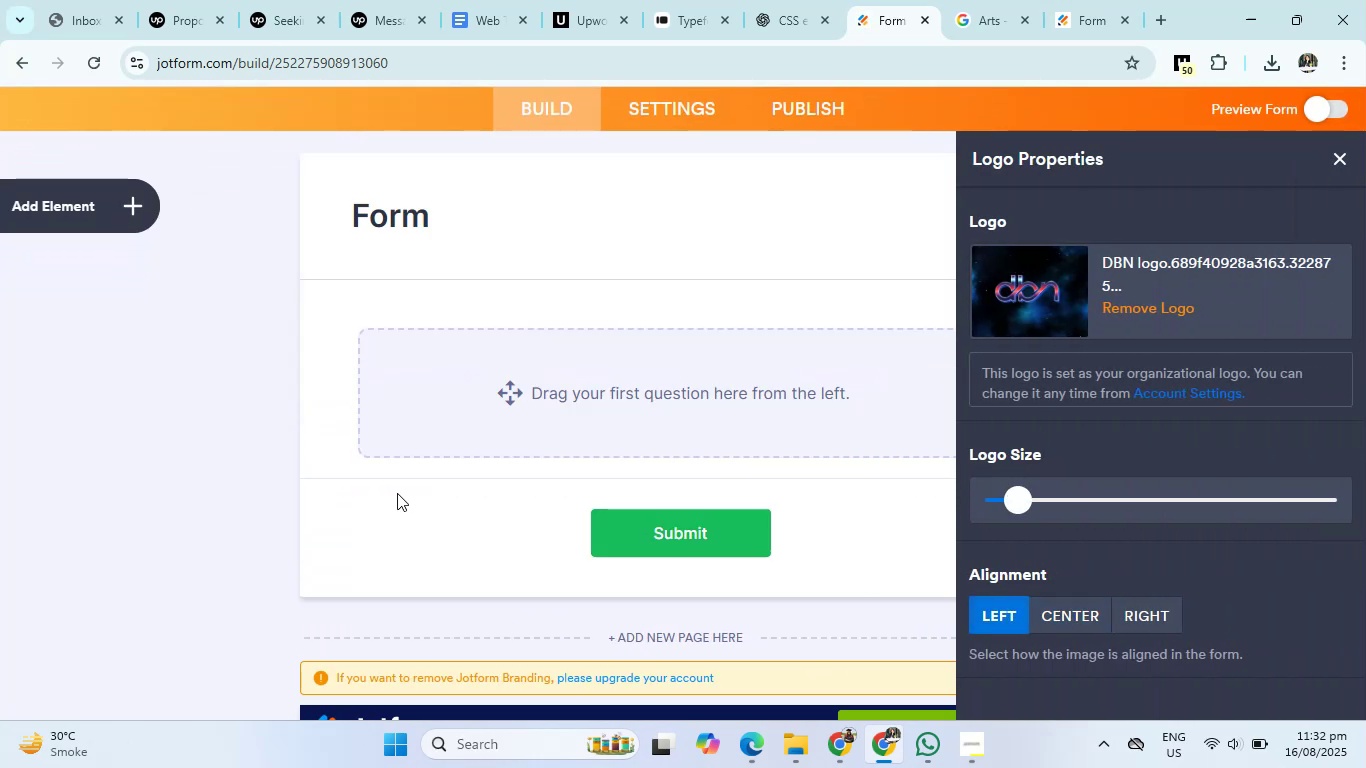 
left_click([221, 467])
 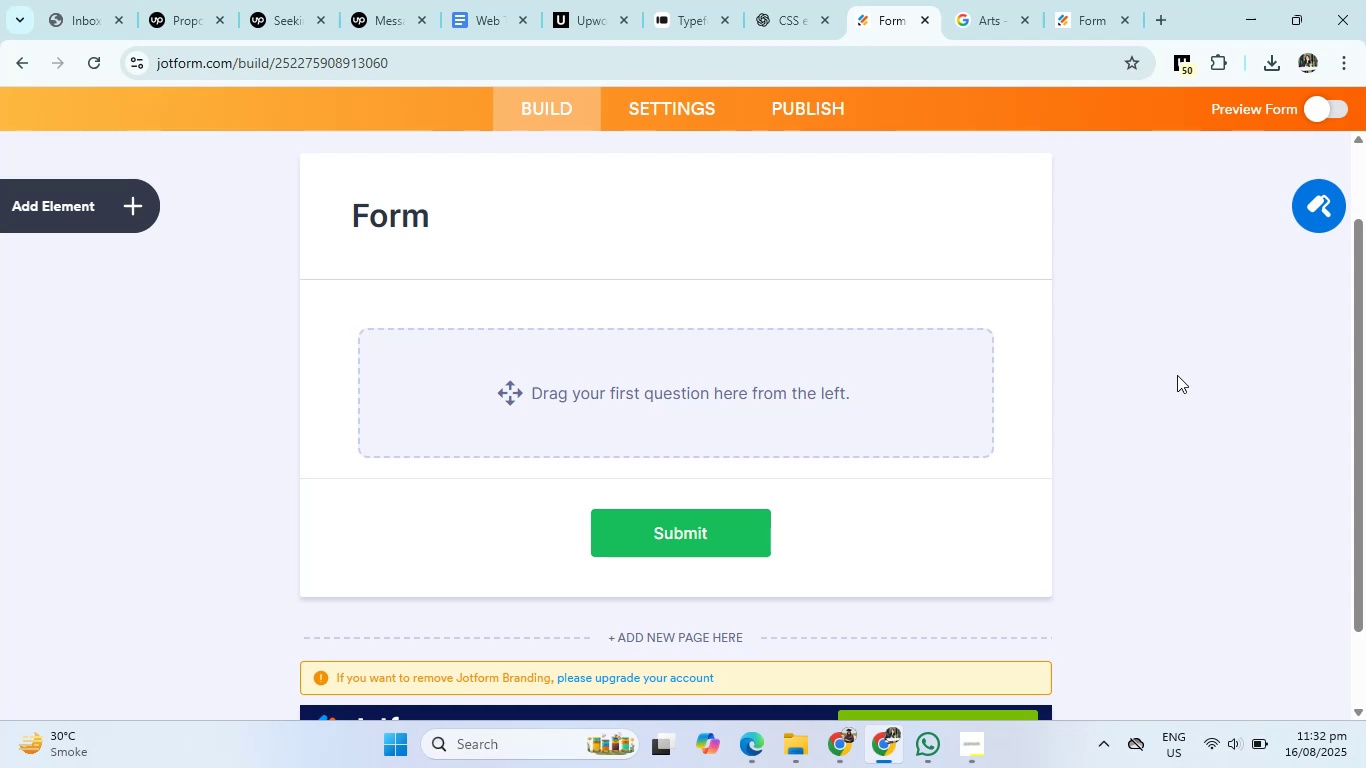 
right_click([1177, 375])
 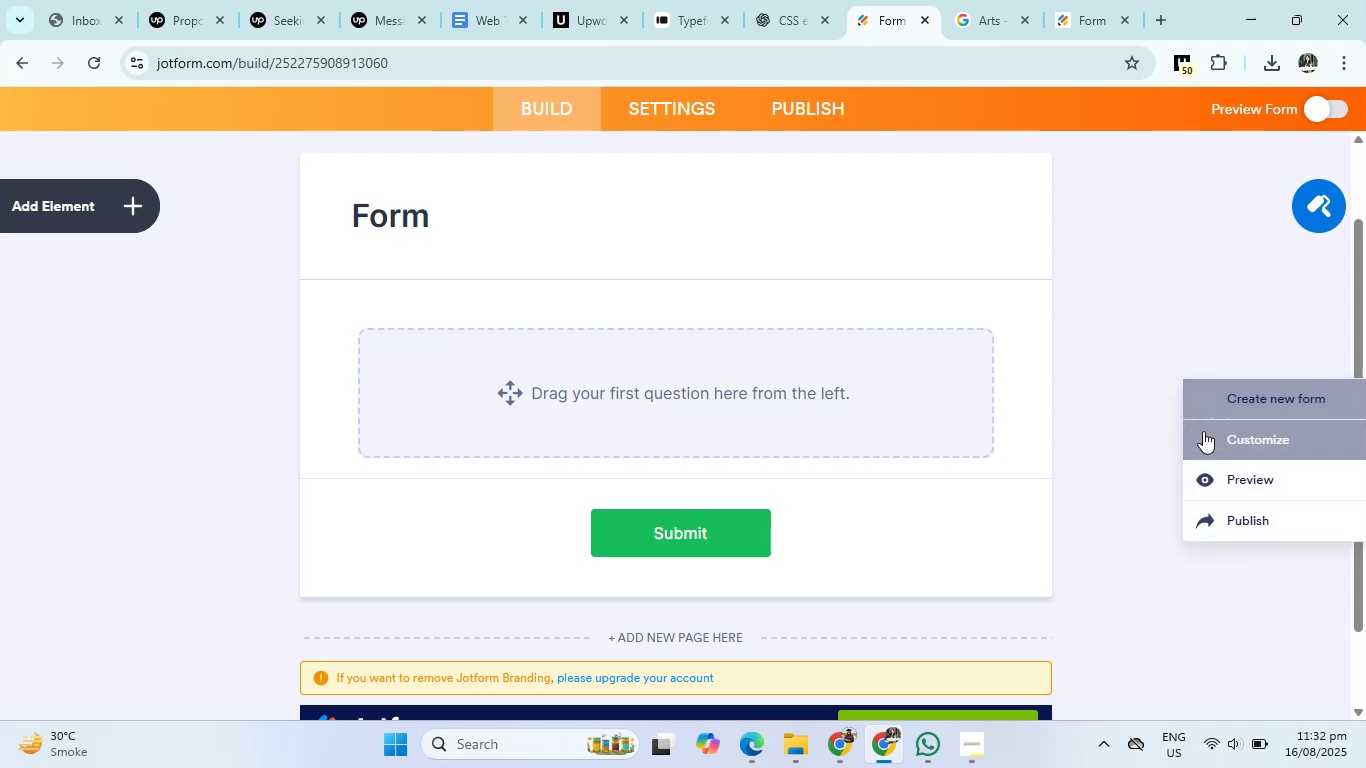 
left_click([1204, 434])
 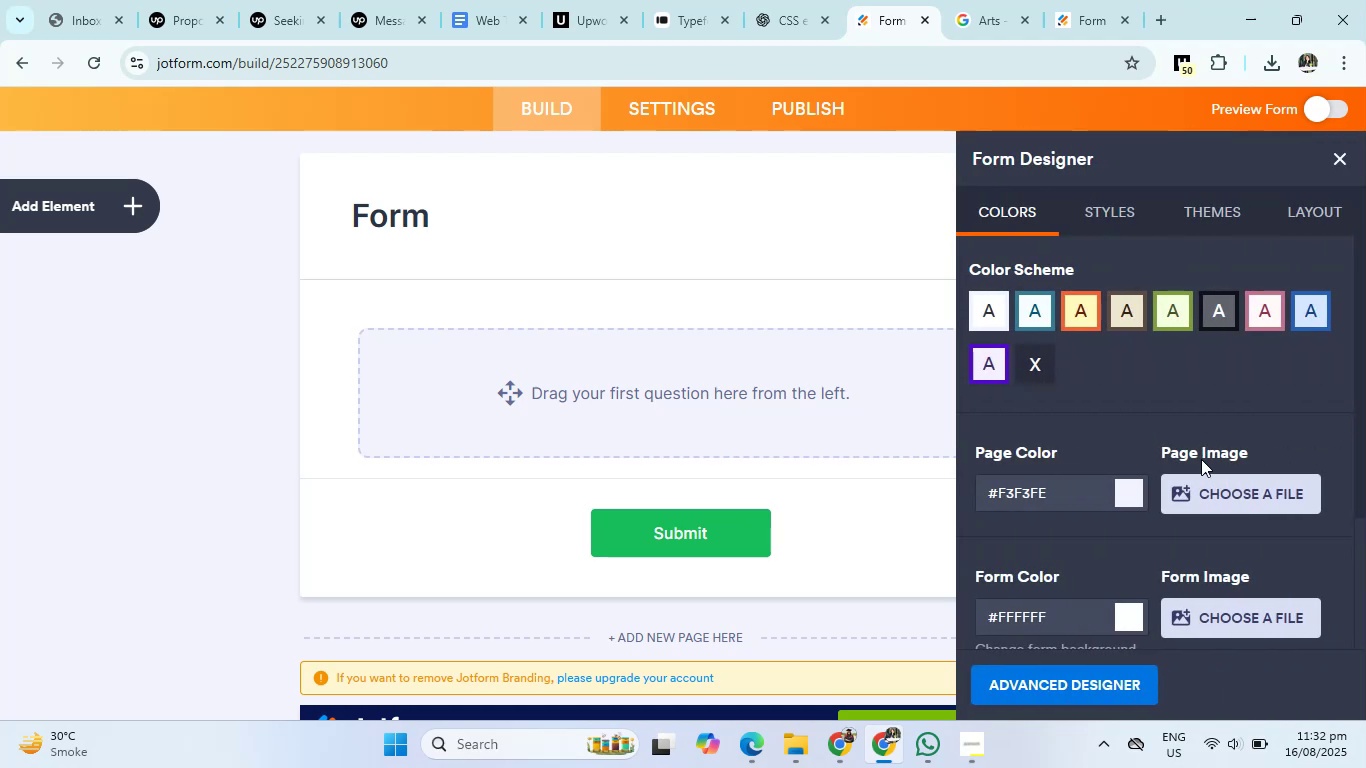 
left_click([1141, 493])
 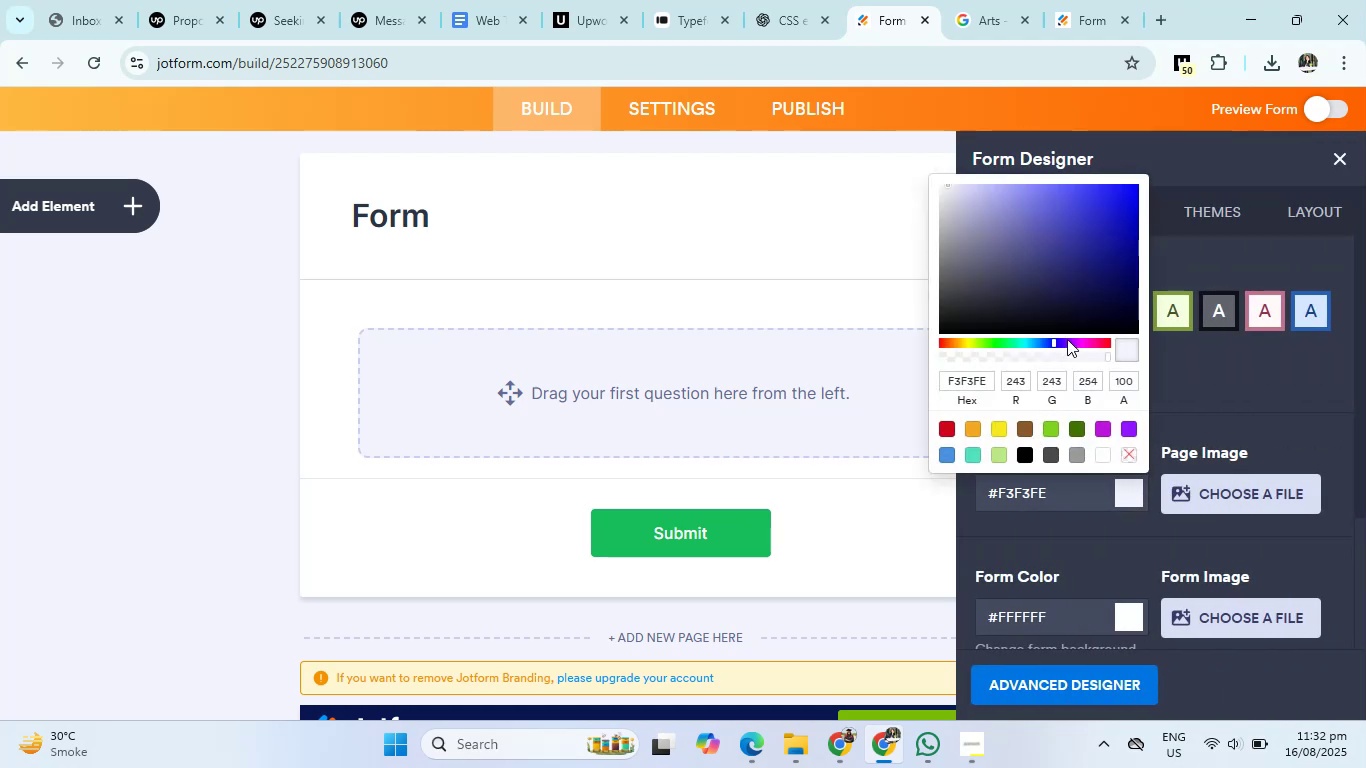 
left_click([1078, 337])
 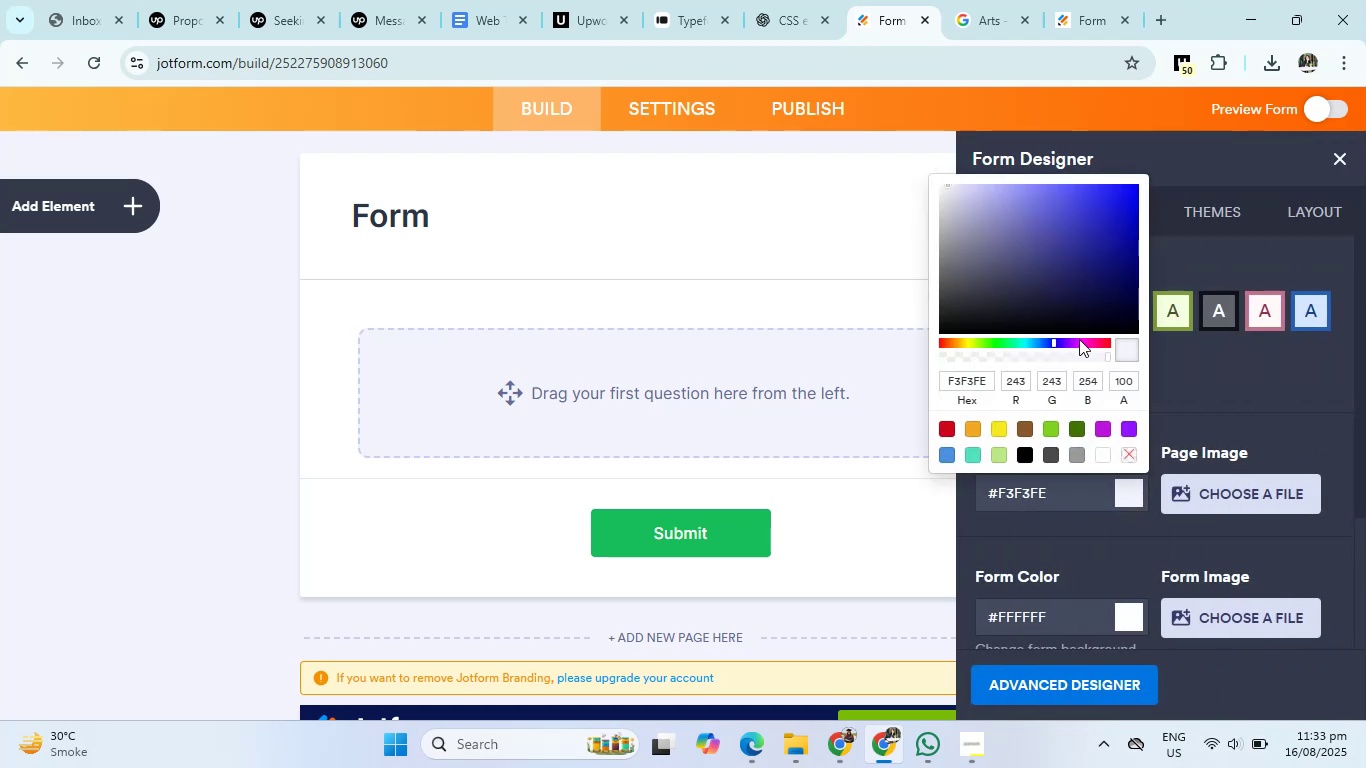 
left_click([1081, 339])
 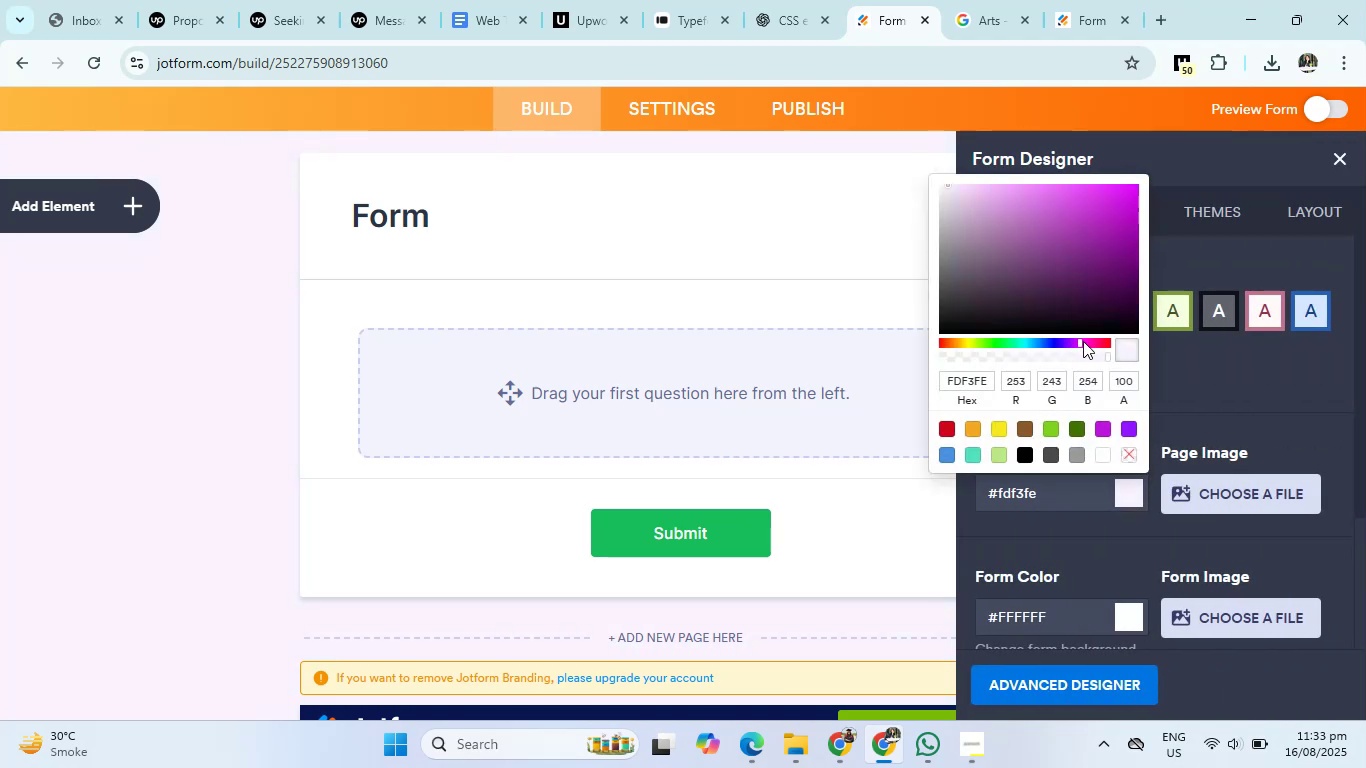 
left_click([1083, 341])
 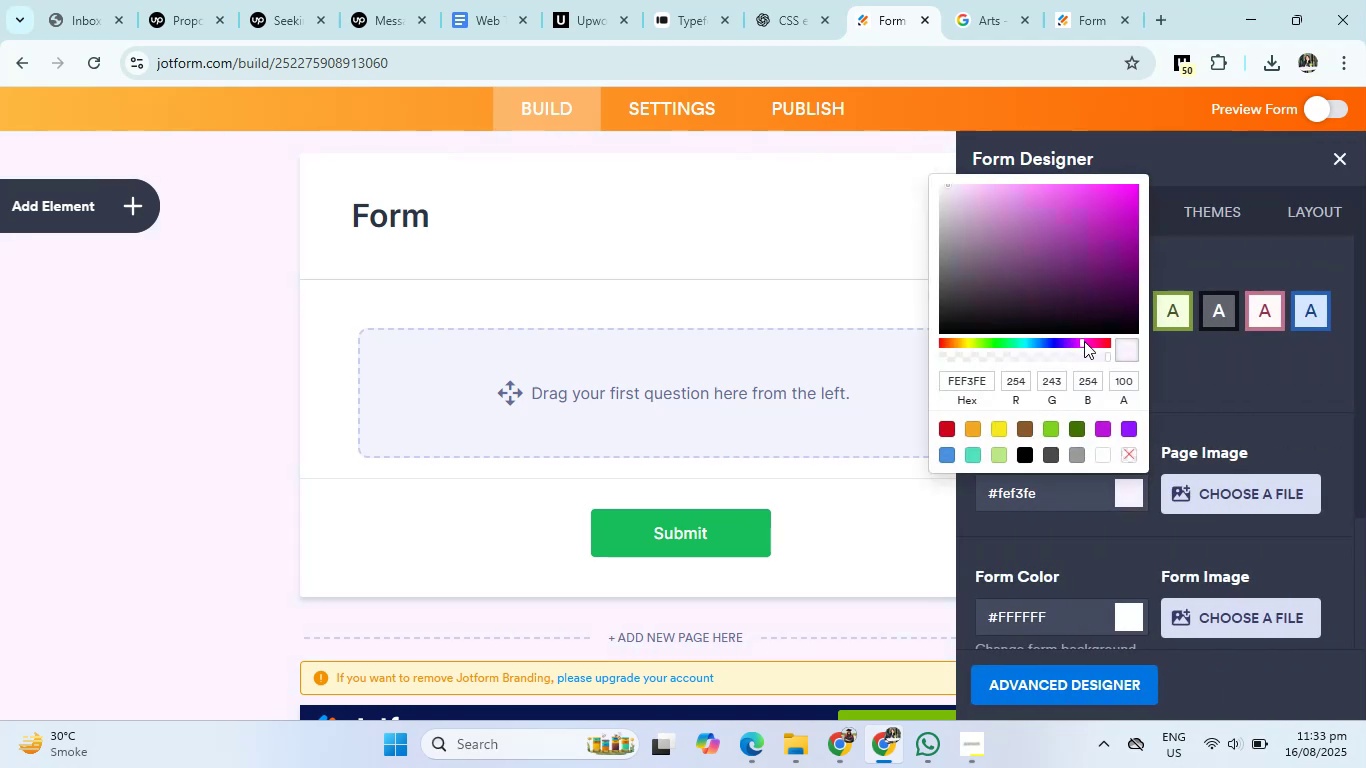 
left_click([1084, 341])
 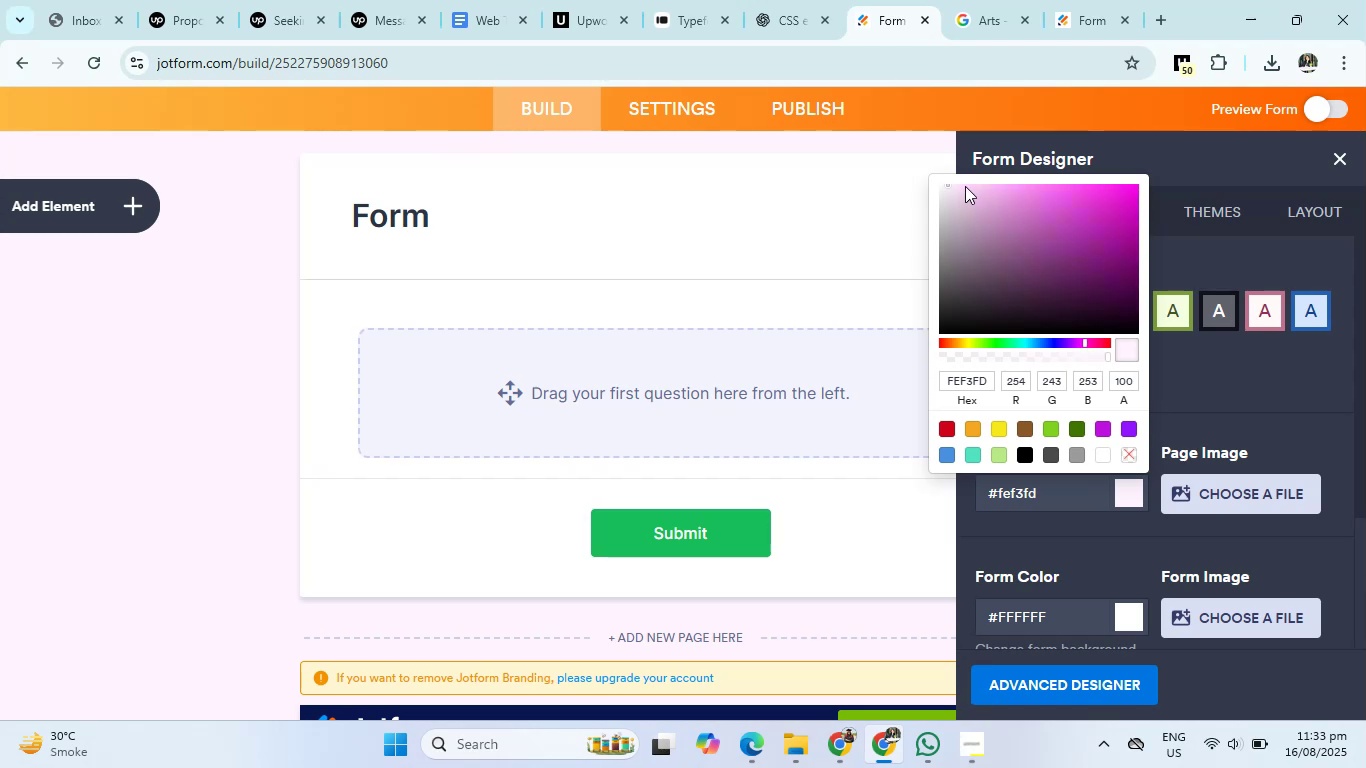 
left_click([963, 185])
 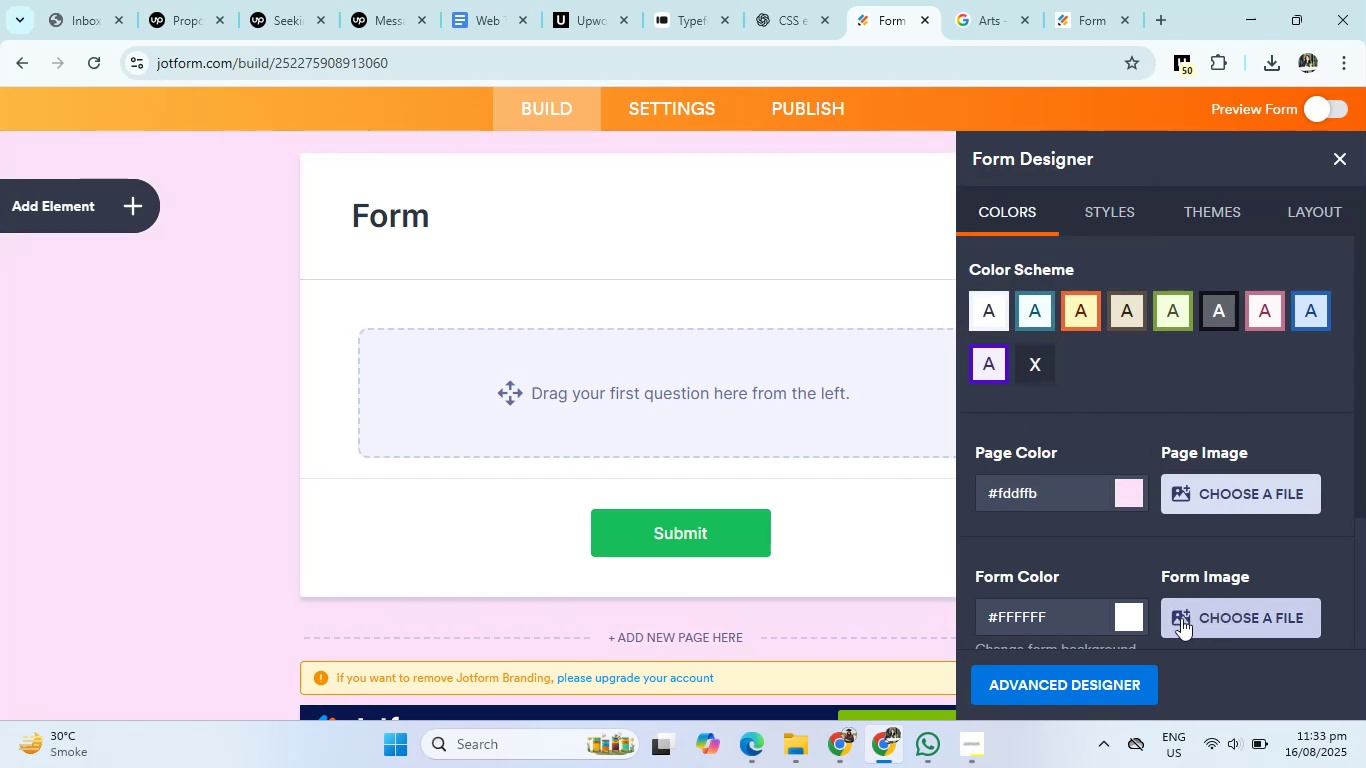 
left_click([1134, 620])
 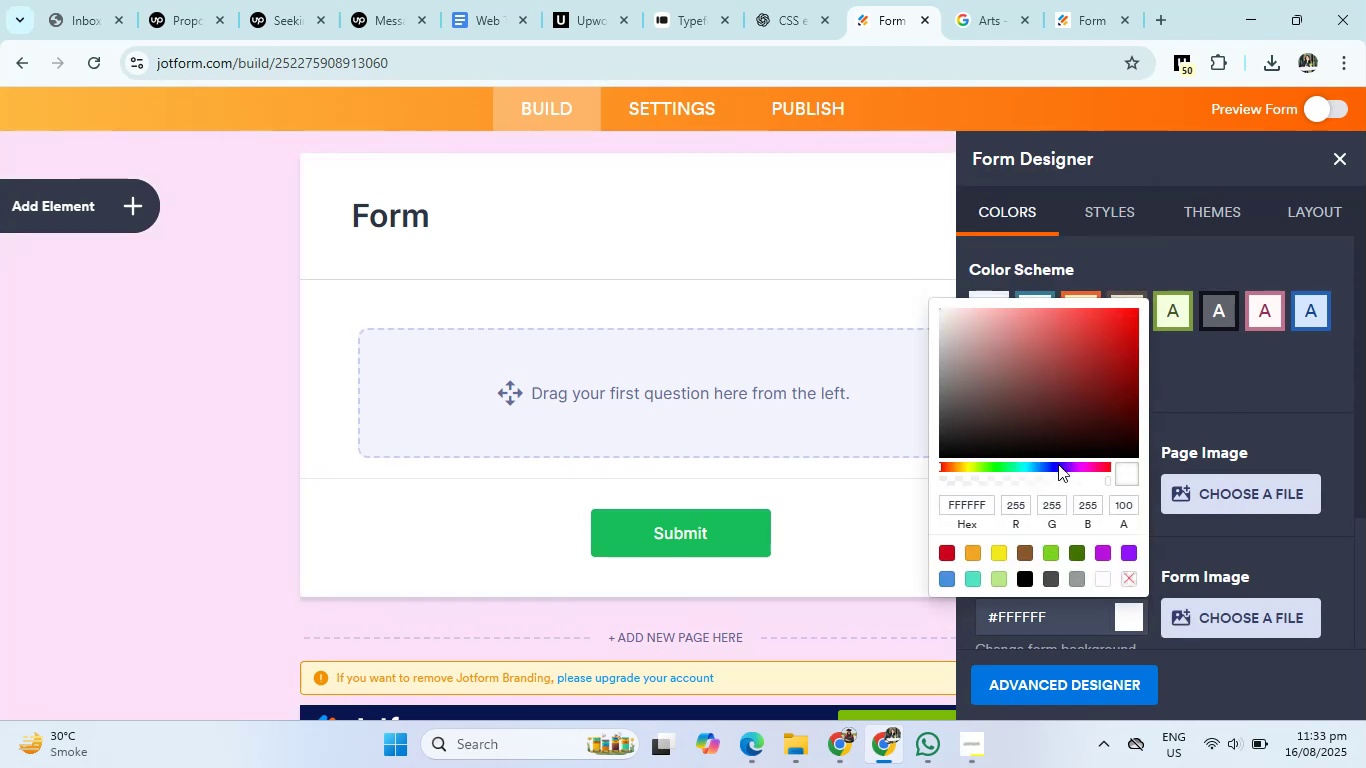 
left_click([1081, 467])
 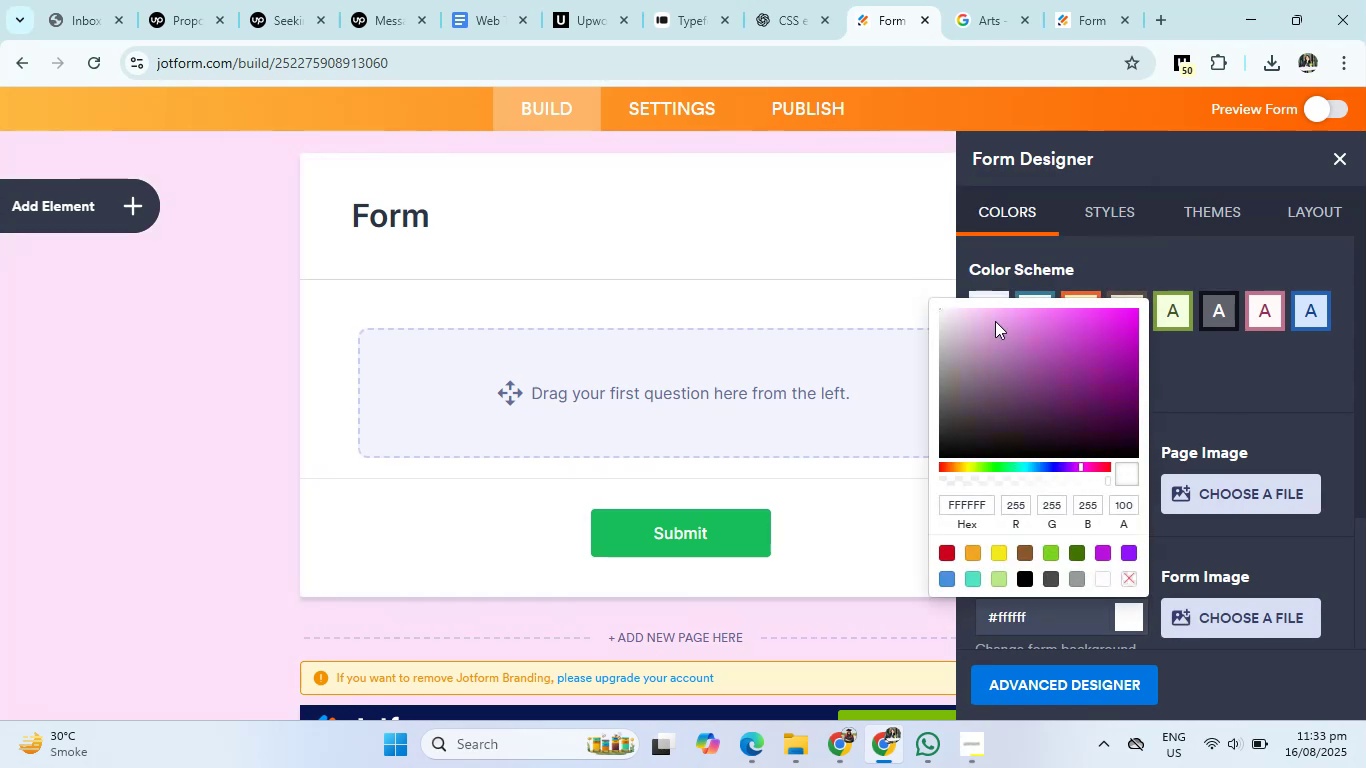 
left_click([1017, 332])
 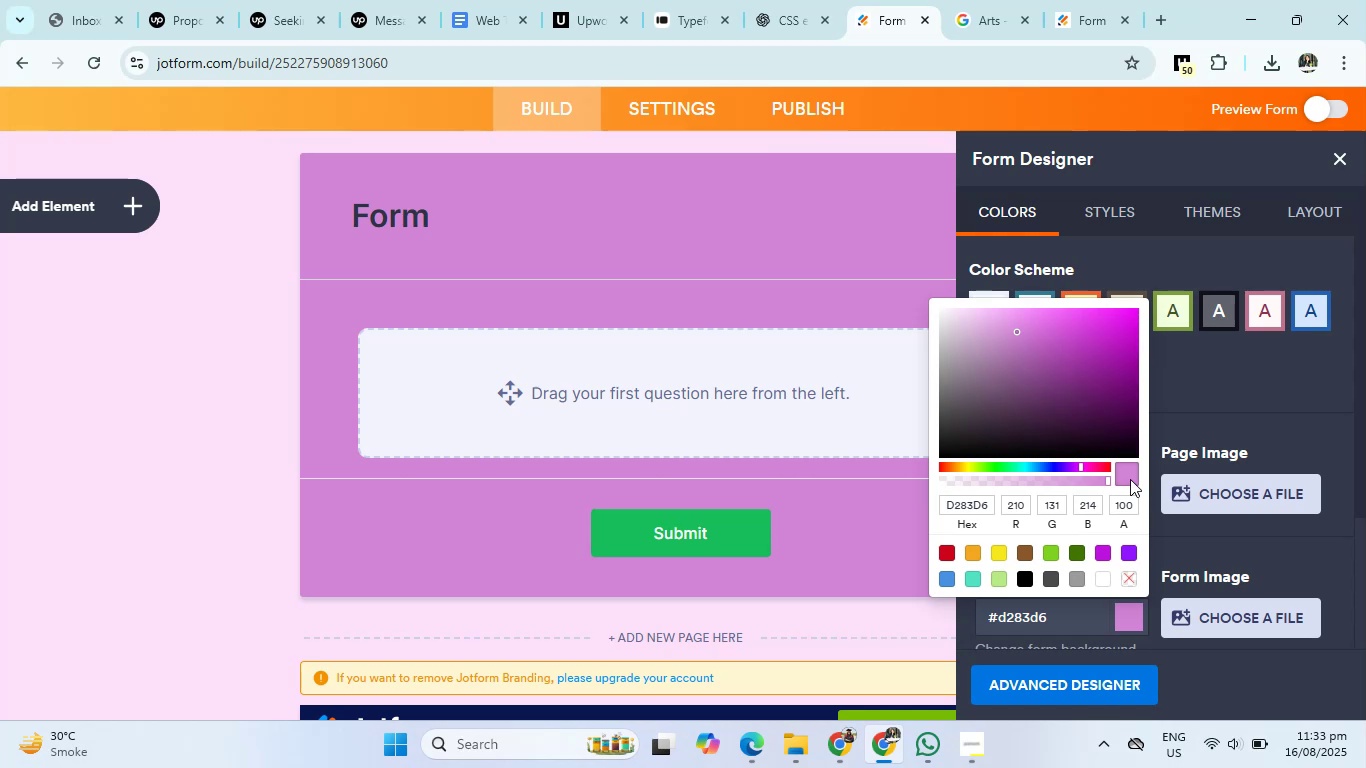 
left_click([1275, 424])
 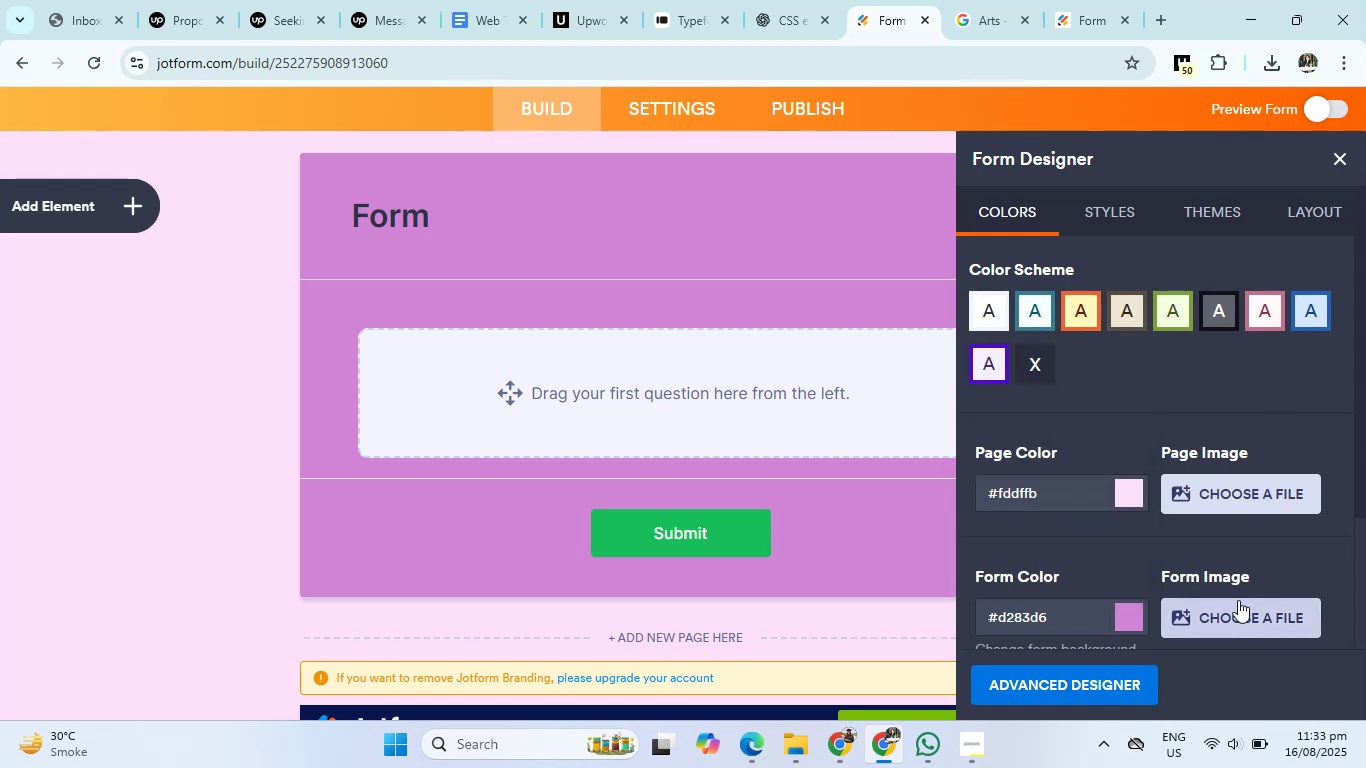 
scroll: coordinate [1219, 531], scroll_direction: down, amount: 5.0
 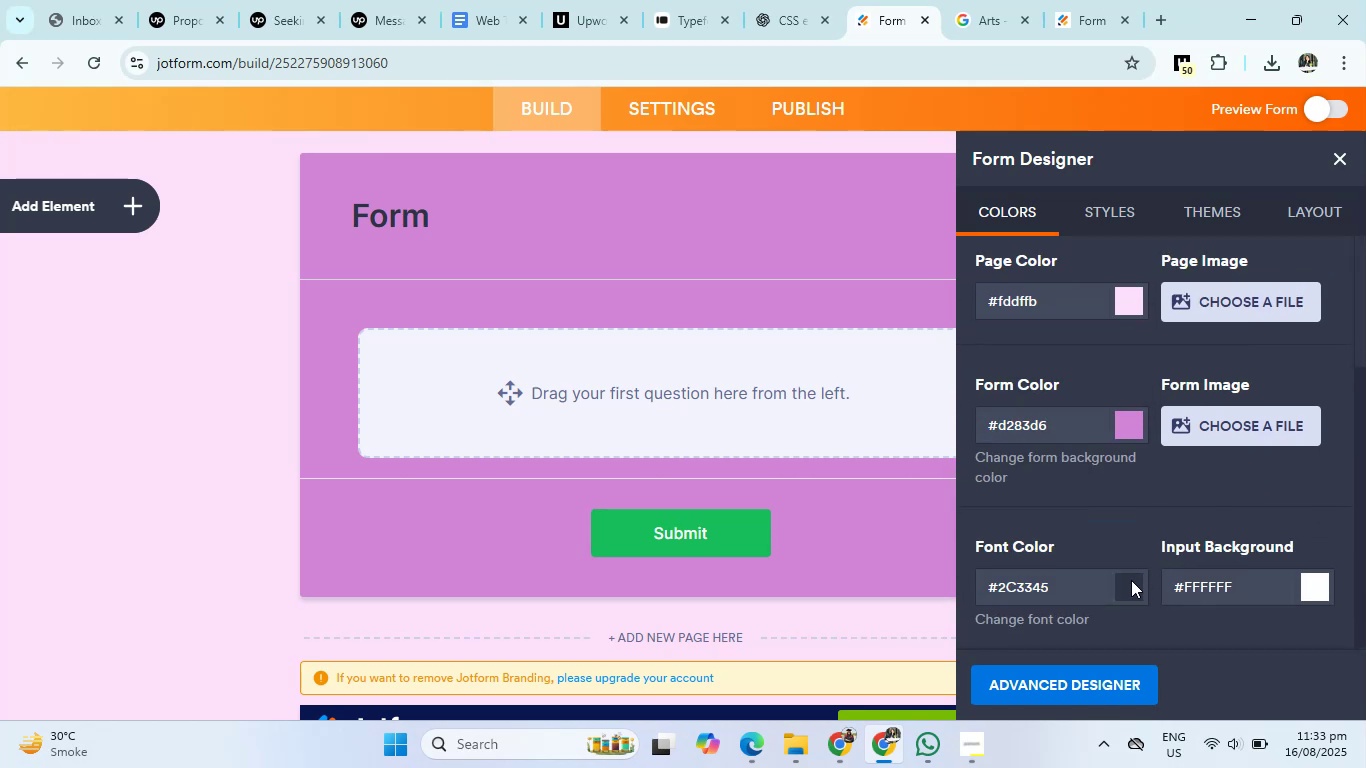 
left_click([1130, 580])
 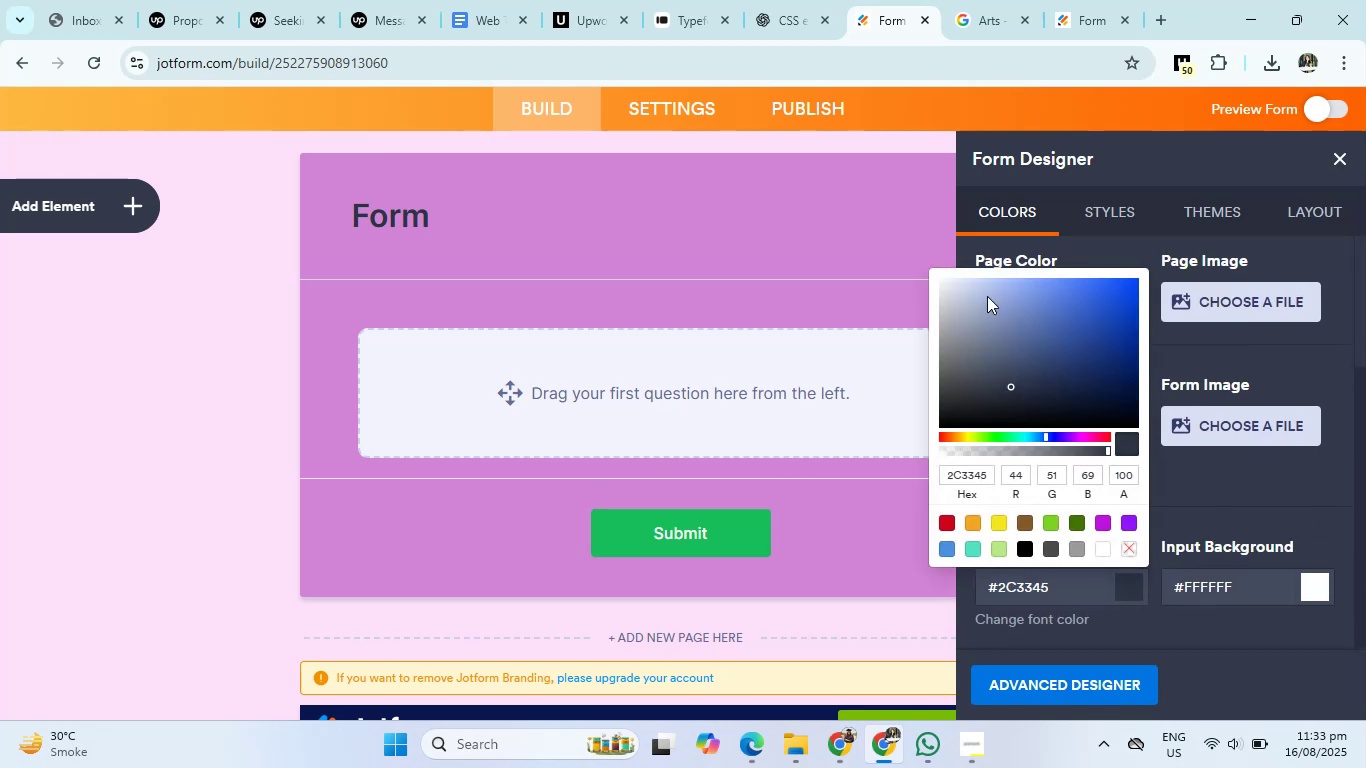 
left_click([977, 294])
 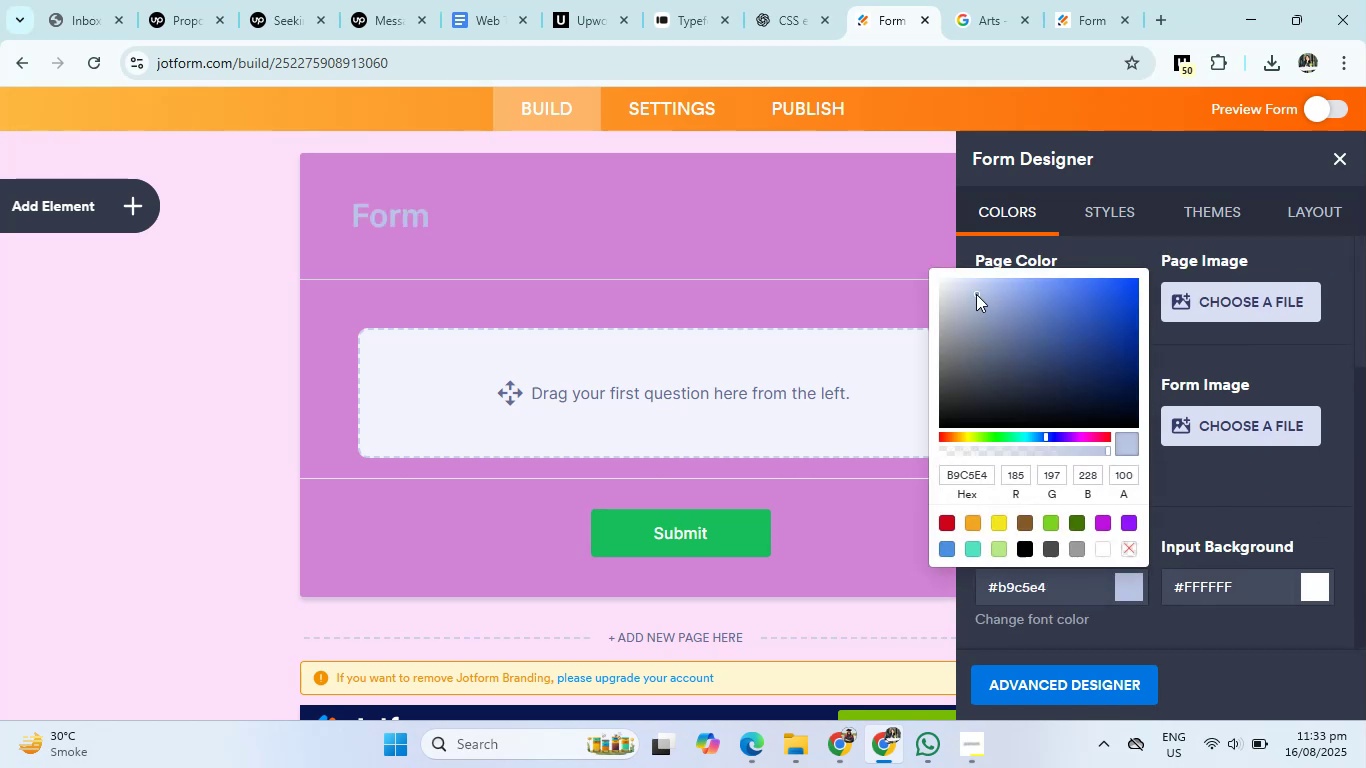 
left_click_drag(start_coordinate=[970, 294], to_coordinate=[887, 215])
 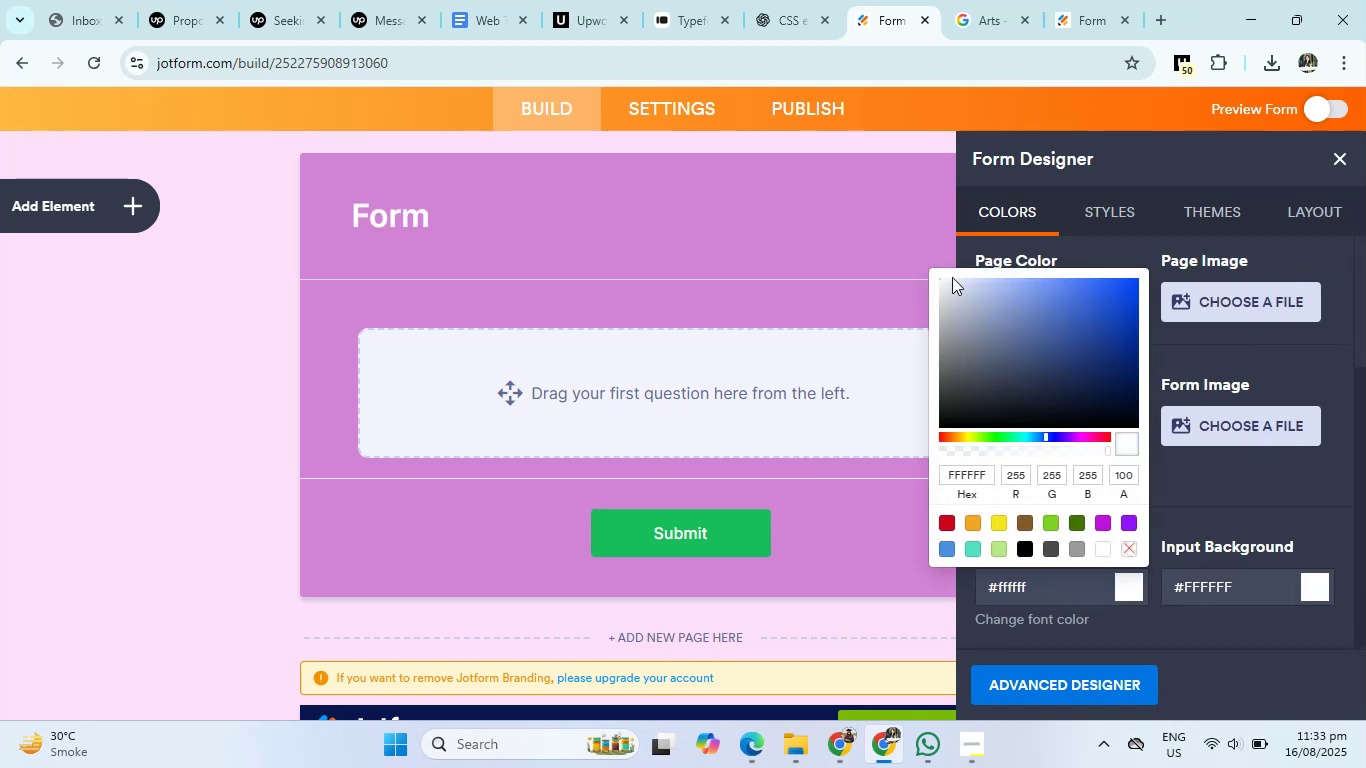 
left_click_drag(start_coordinate=[943, 282], to_coordinate=[898, 216])
 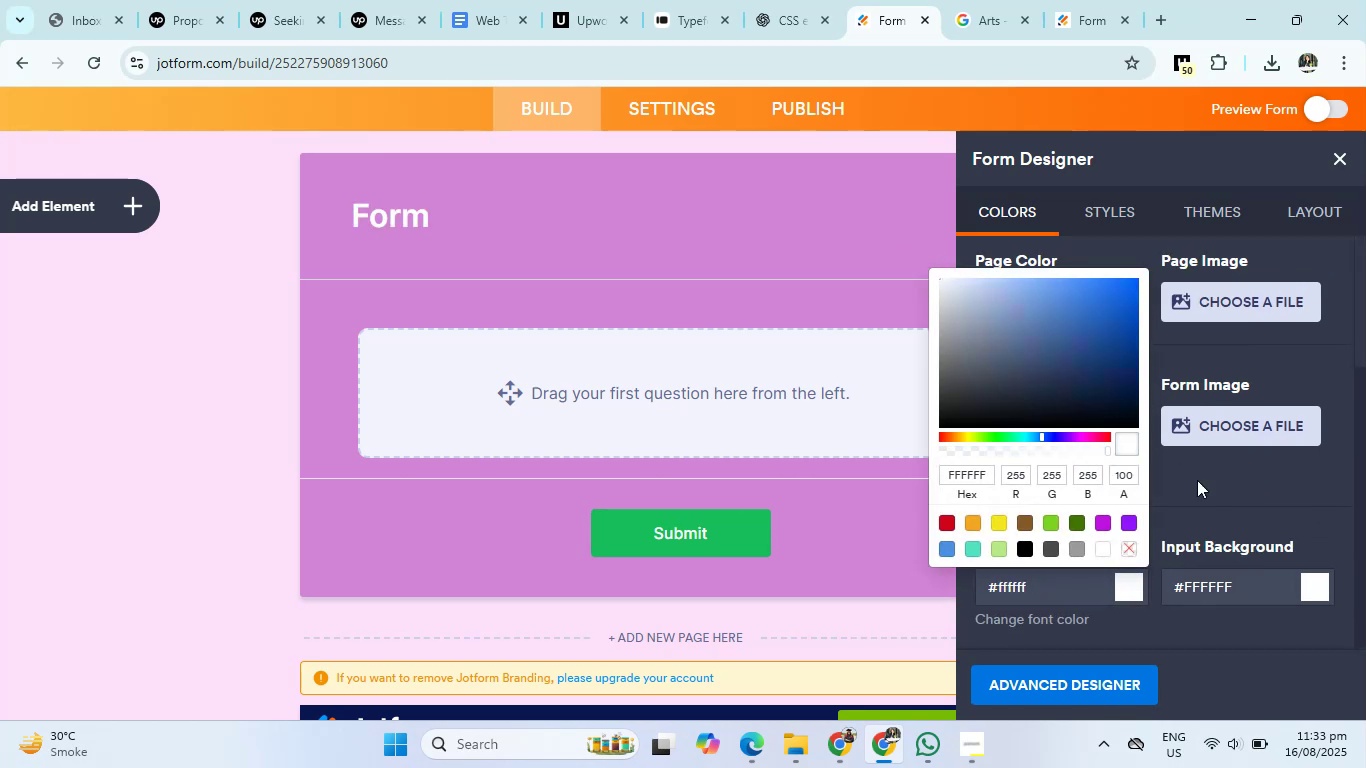 
left_click([1220, 483])
 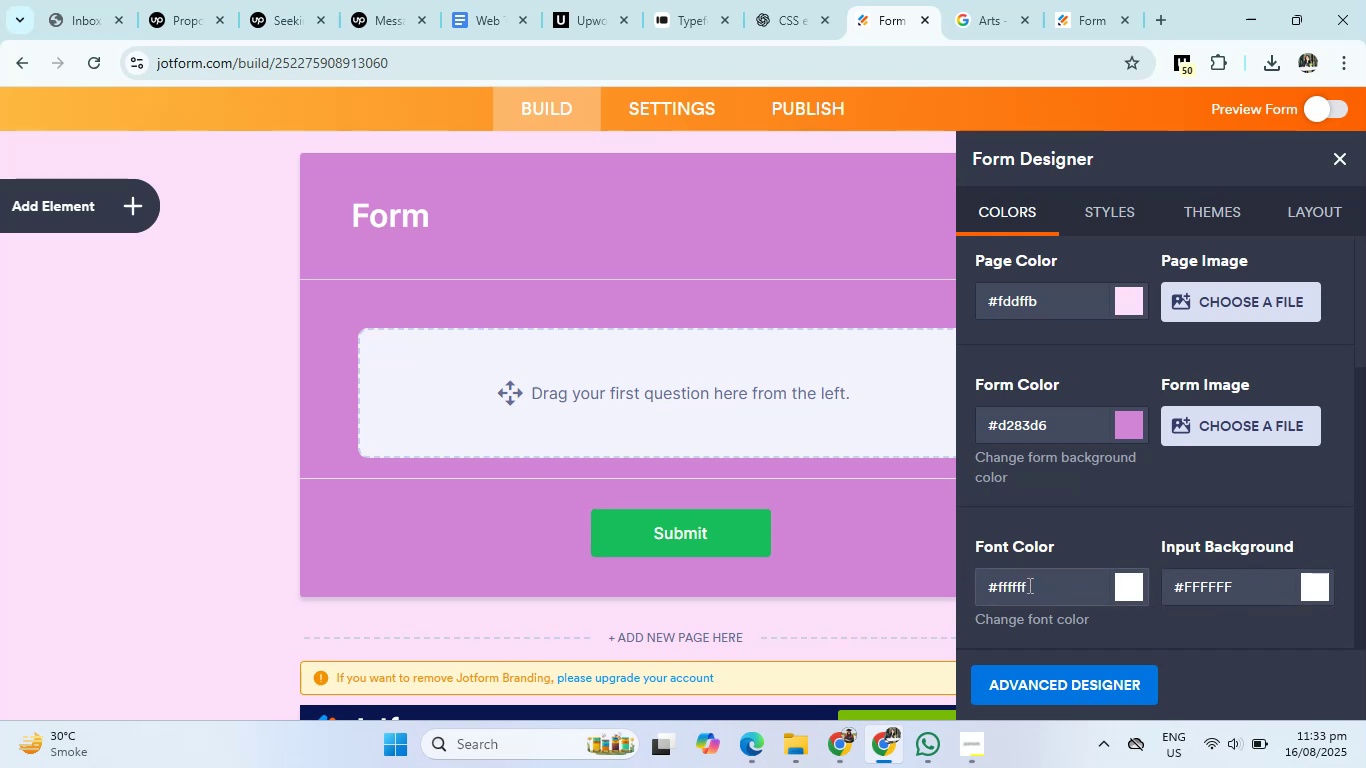 
scroll: coordinate [1146, 568], scroll_direction: down, amount: 5.0
 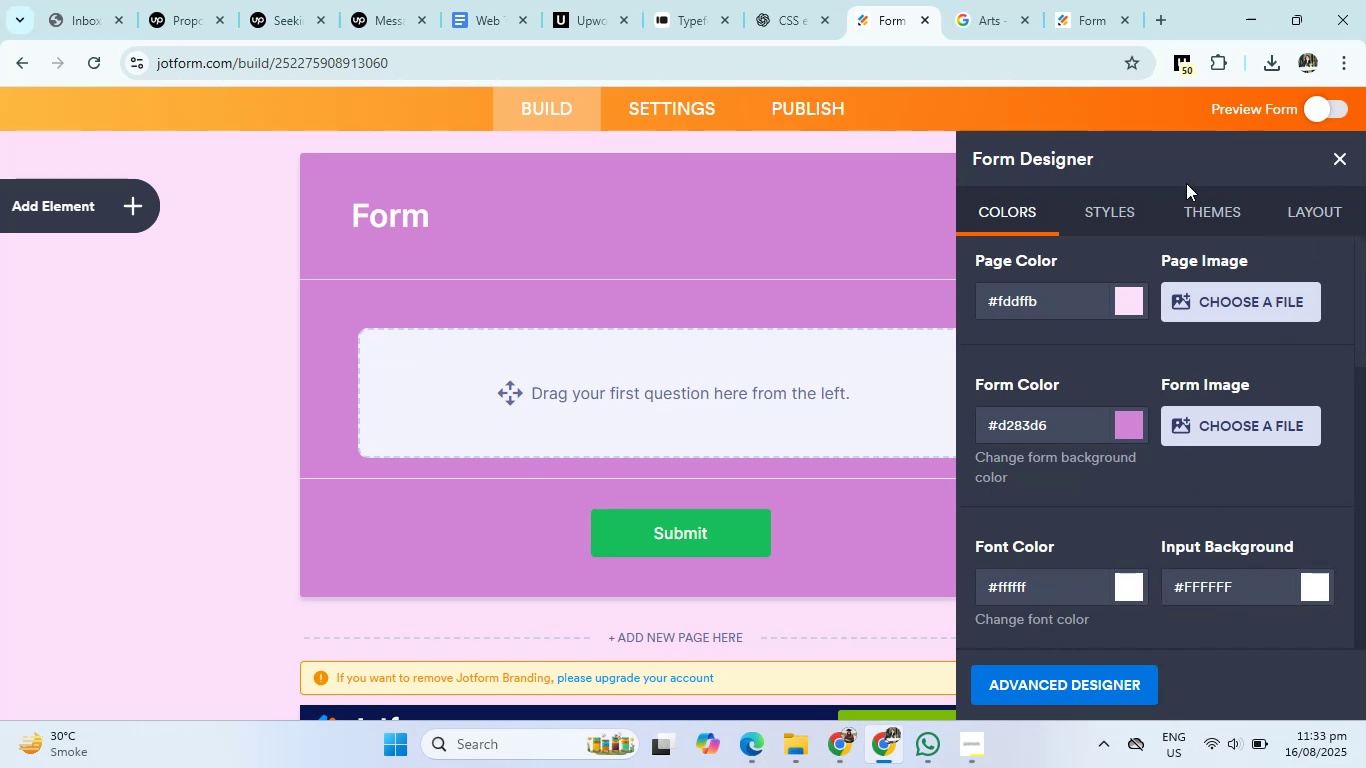 
left_click([1110, 212])
 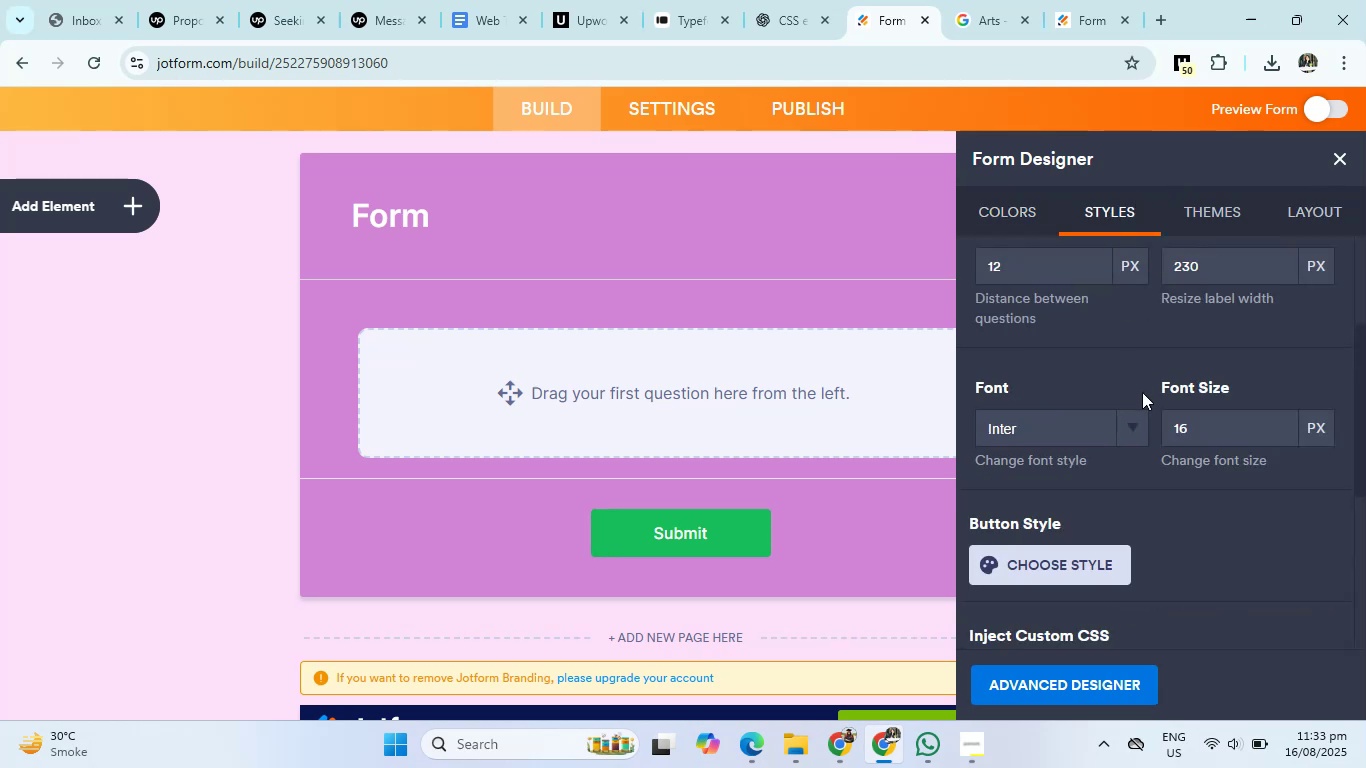 
left_click([1130, 434])
 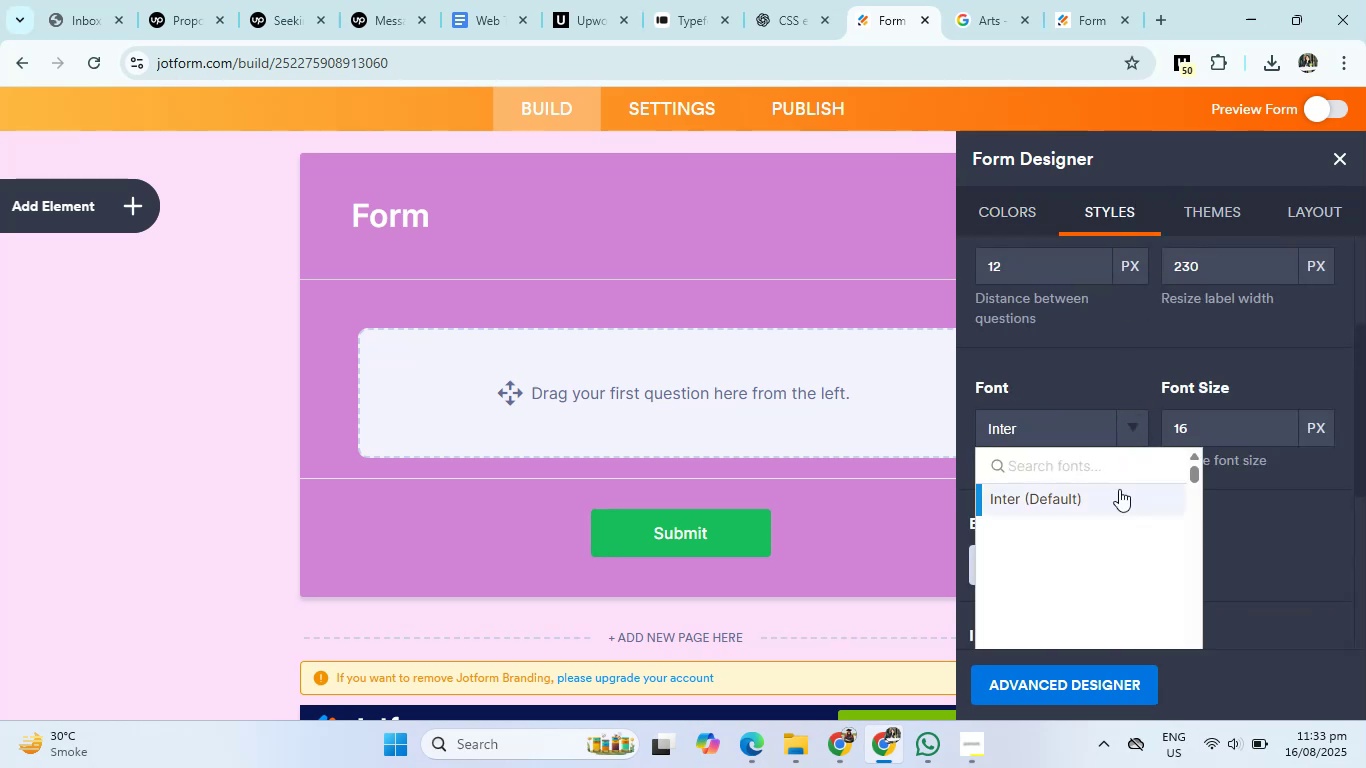 
scroll: coordinate [1120, 517], scroll_direction: down, amount: 3.0
 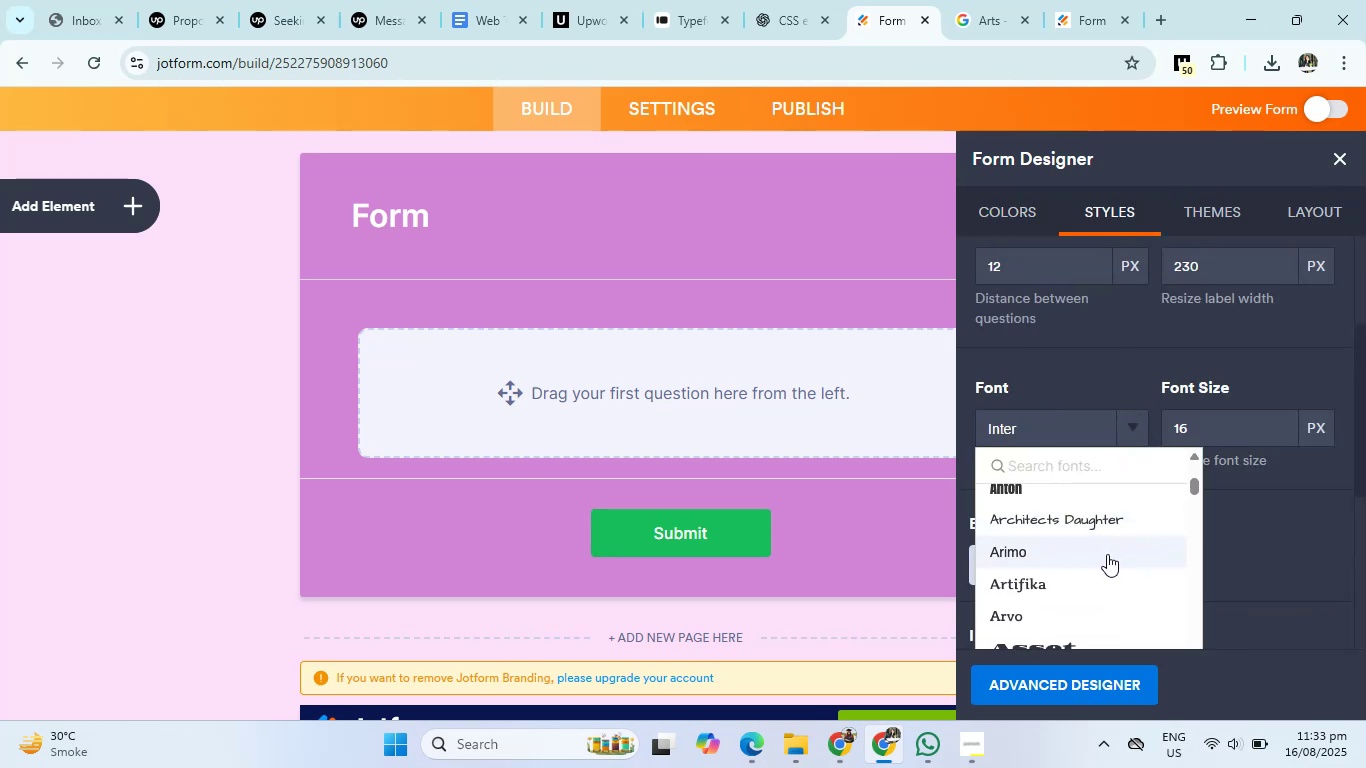 
left_click([1107, 554])
 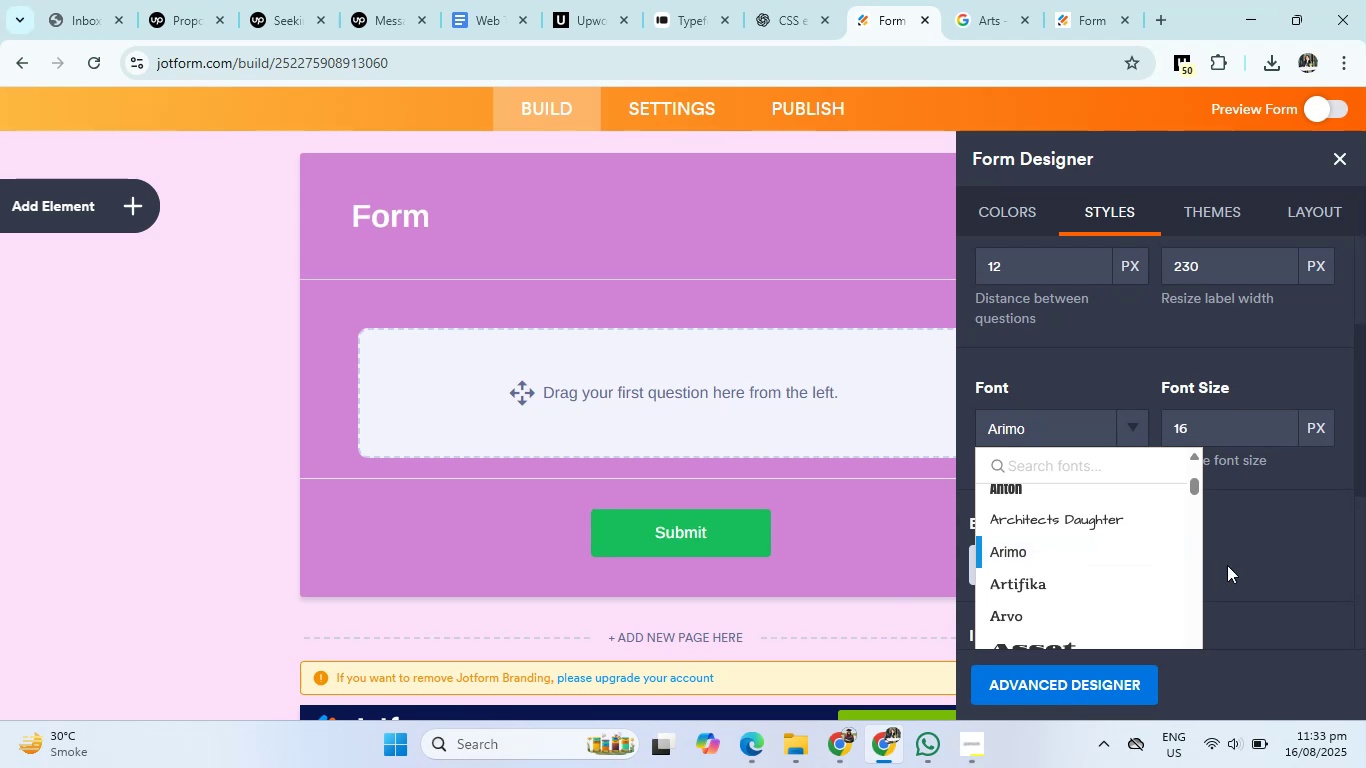 
left_click([1249, 567])
 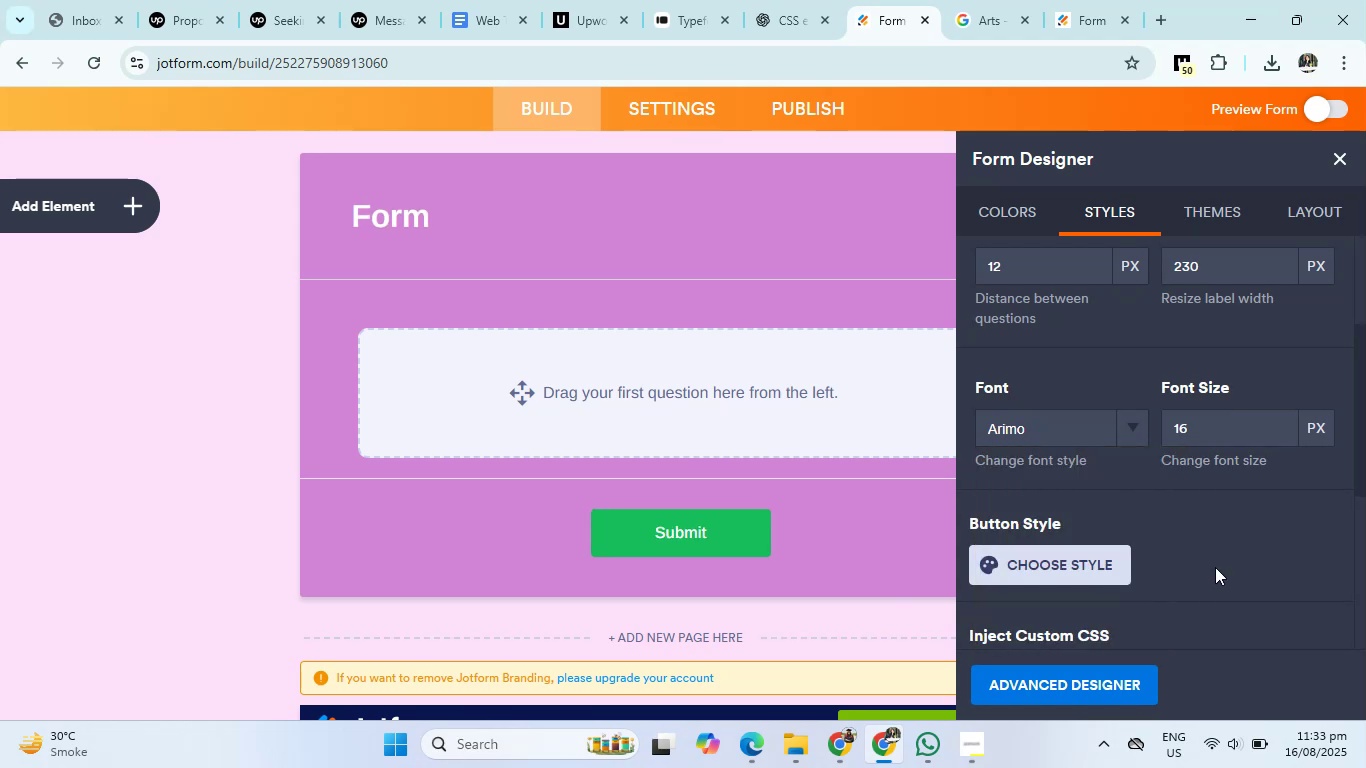 
left_click([1027, 552])
 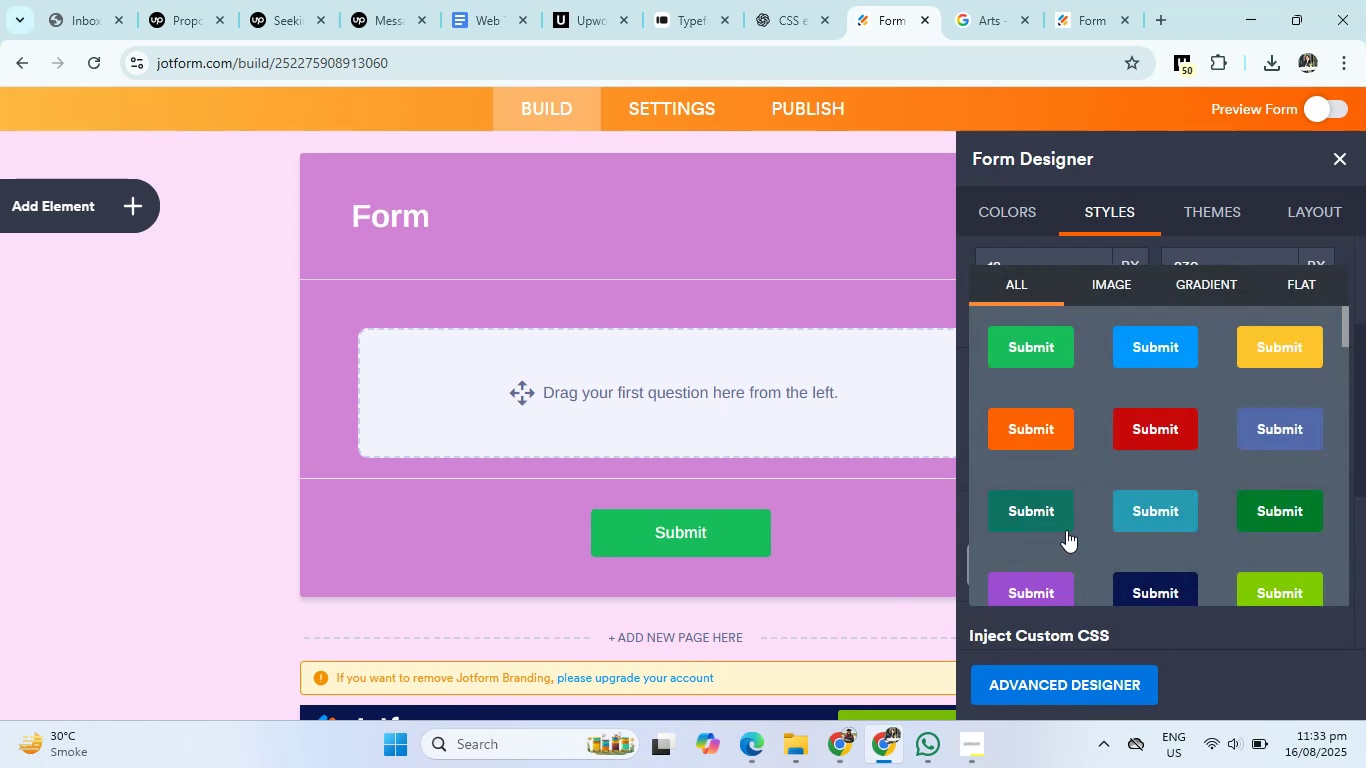 
scroll: coordinate [1168, 525], scroll_direction: down, amount: 2.0
 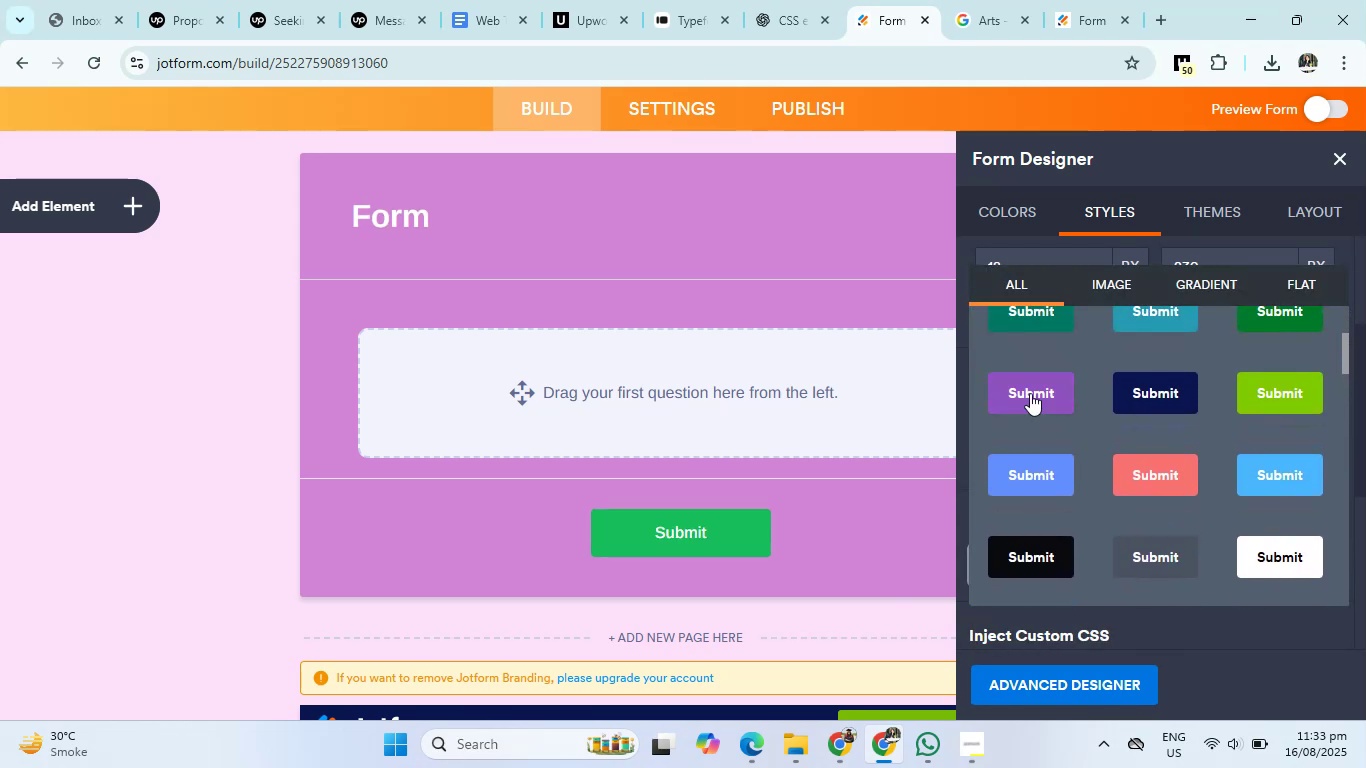 
left_click([1030, 393])
 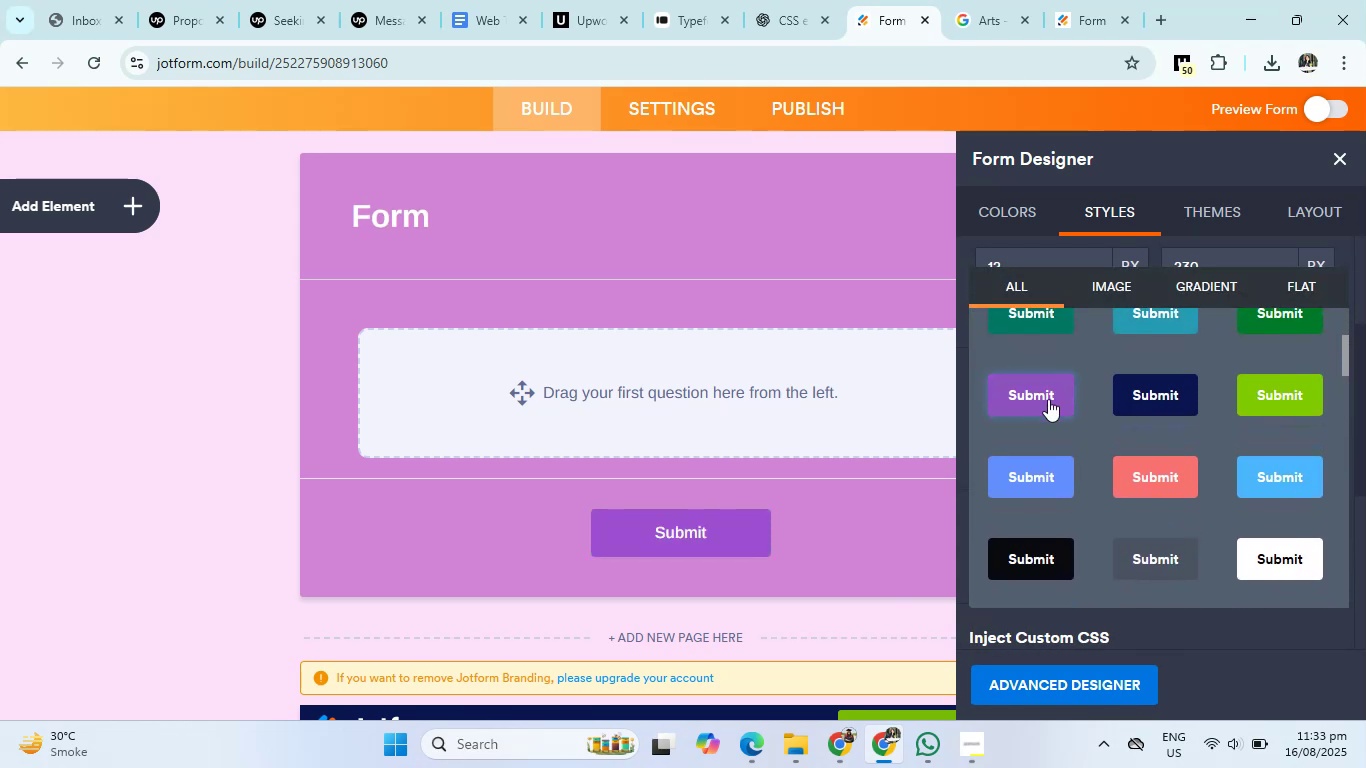 
scroll: coordinate [1203, 492], scroll_direction: down, amount: 6.0
 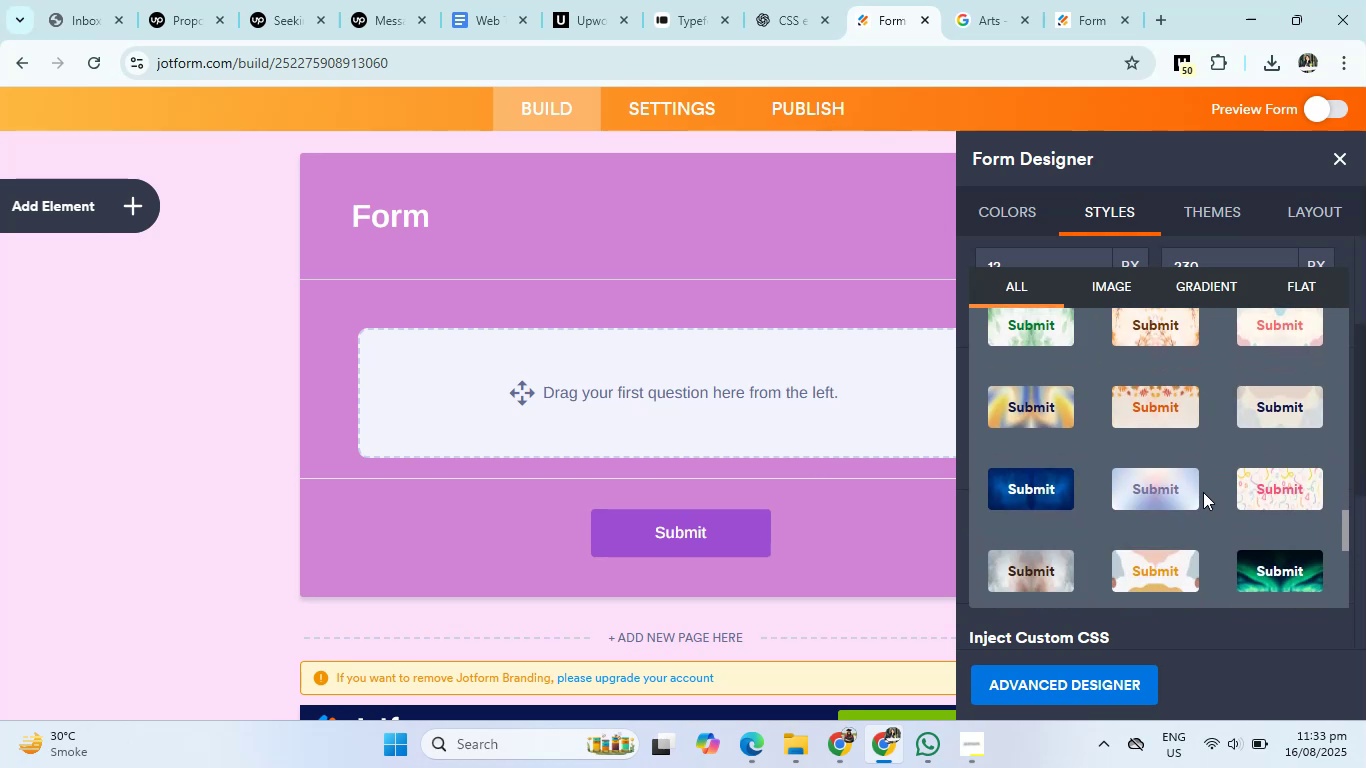 
scroll: coordinate [1203, 492], scroll_direction: up, amount: 2.0
 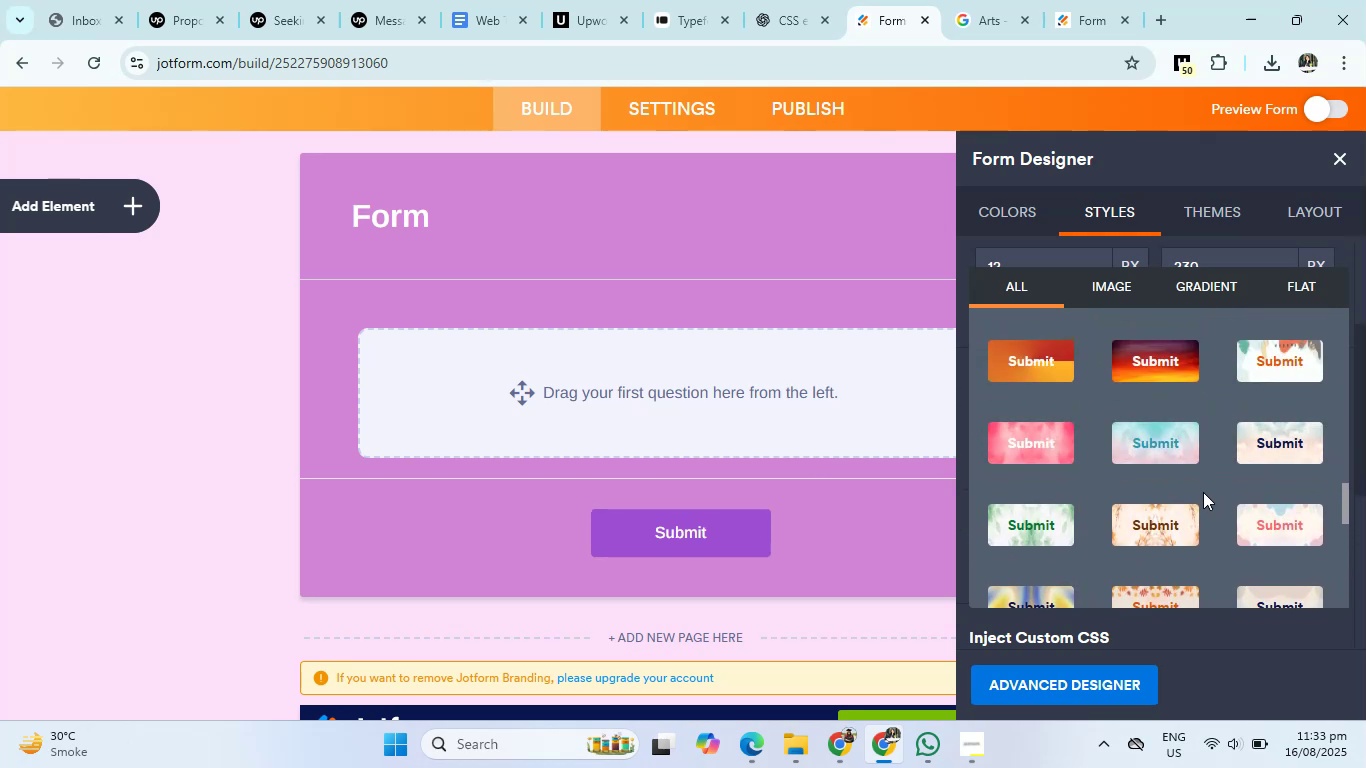 
scroll: coordinate [1203, 492], scroll_direction: down, amount: 2.0
 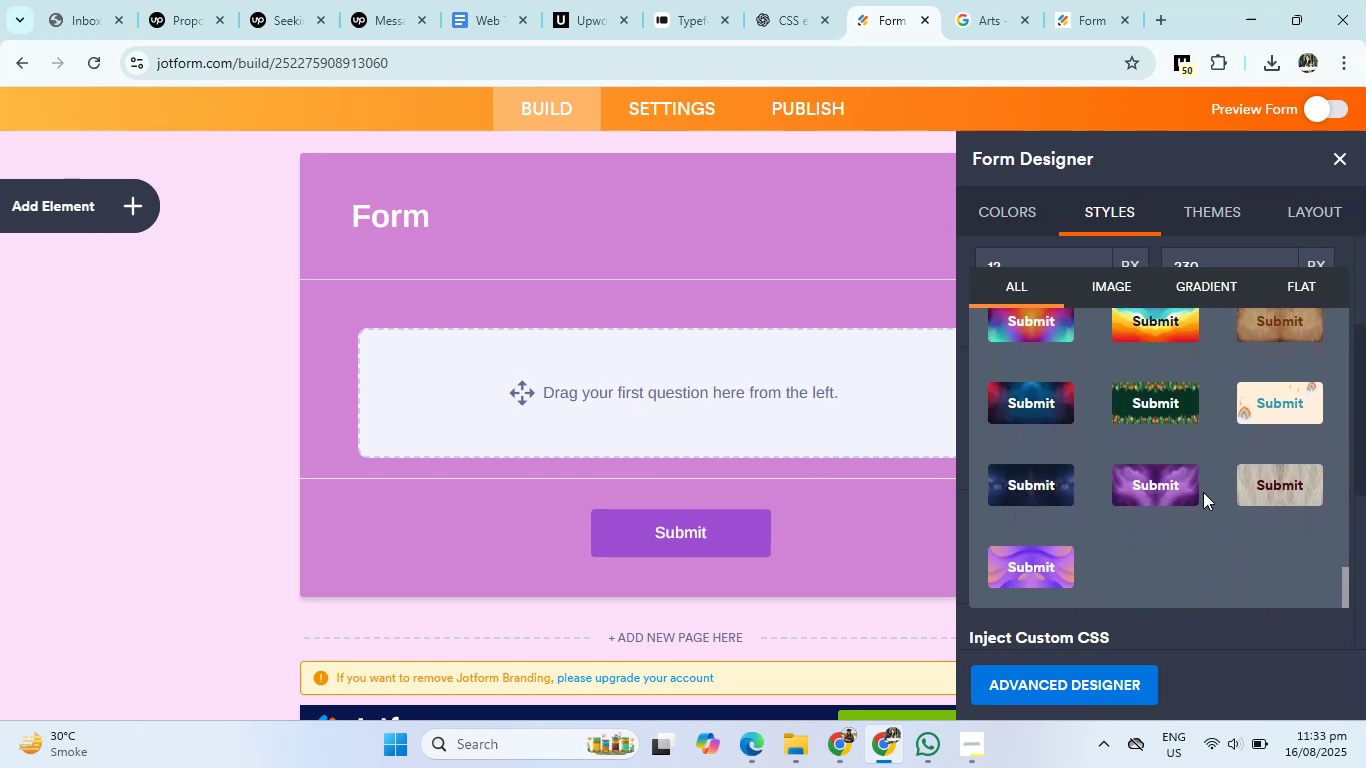 
scroll: coordinate [1241, 416], scroll_direction: up, amount: 3.0
 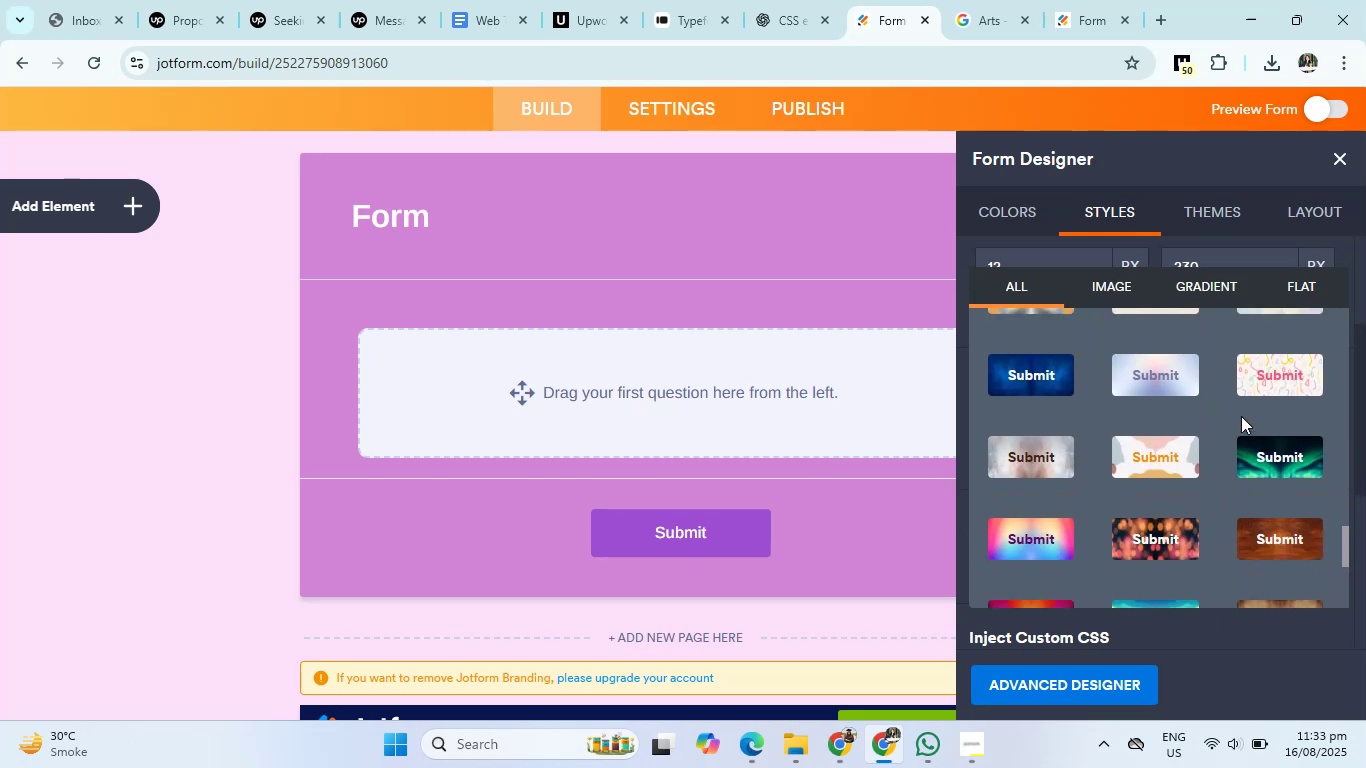 
scroll: coordinate [1241, 416], scroll_direction: down, amount: 1.0
 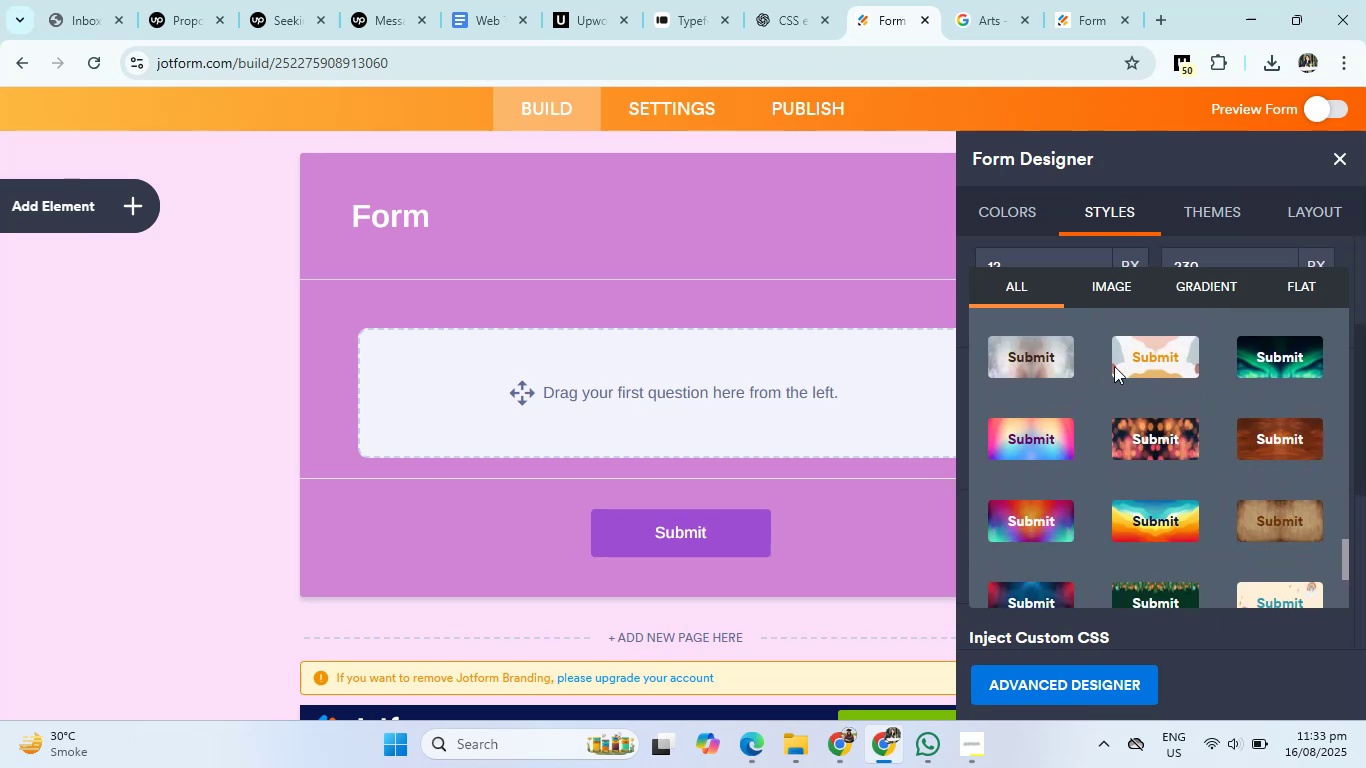 
left_click([1133, 366])
 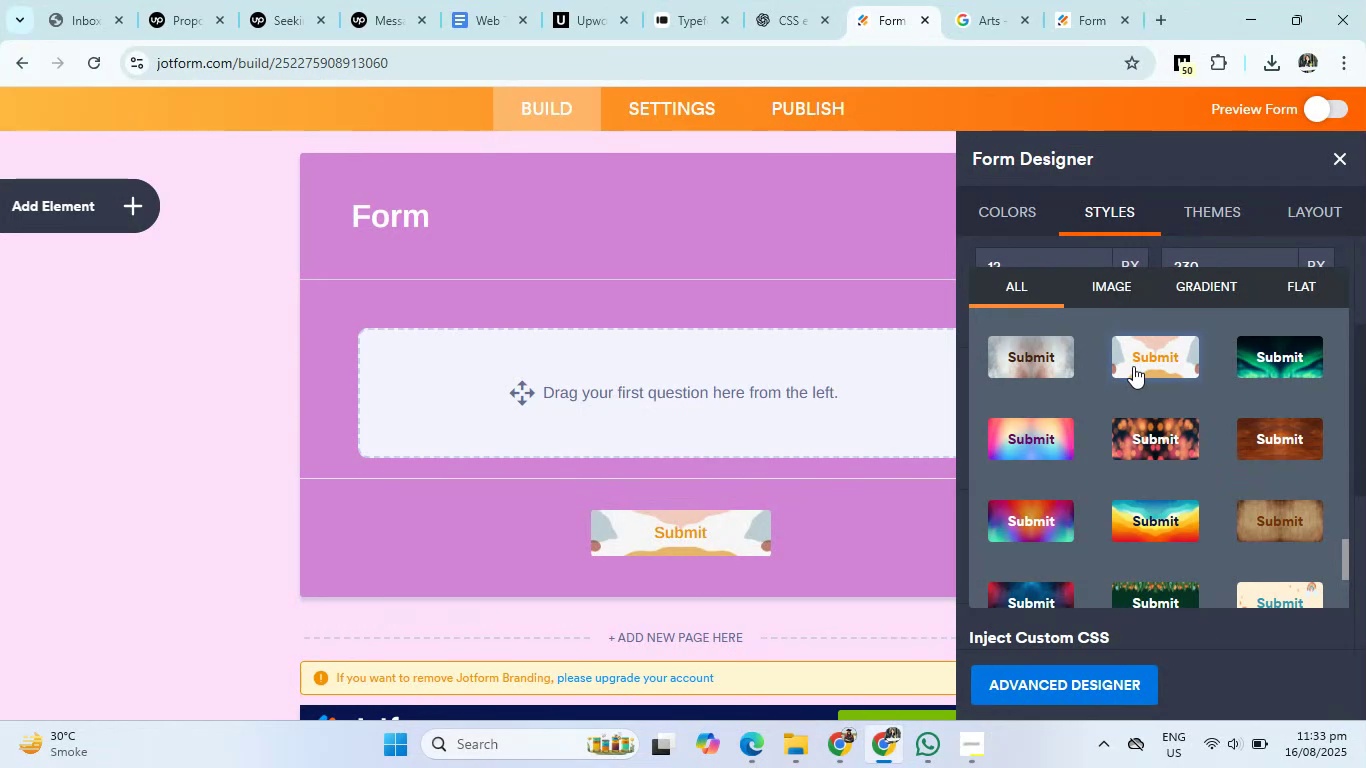 
scroll: coordinate [1139, 371], scroll_direction: up, amount: 3.0
 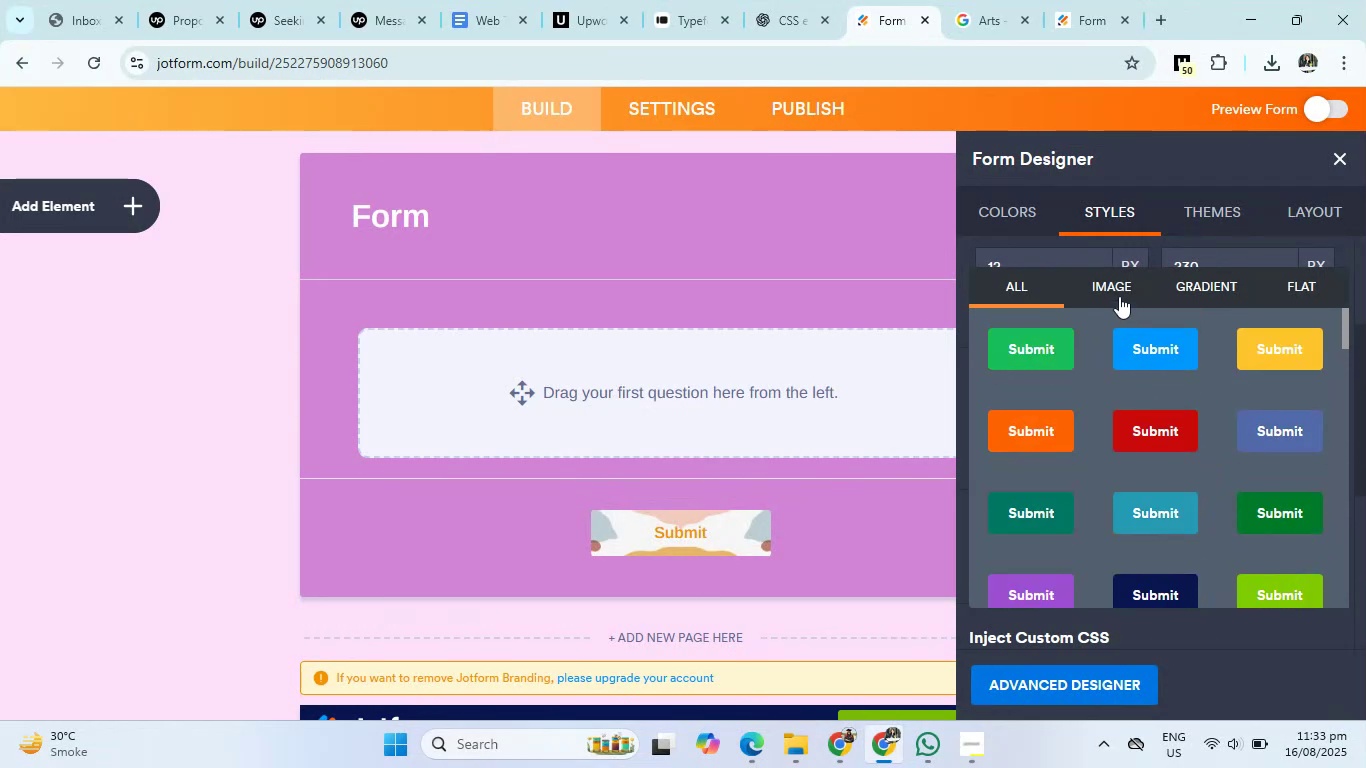 
left_click([1118, 284])
 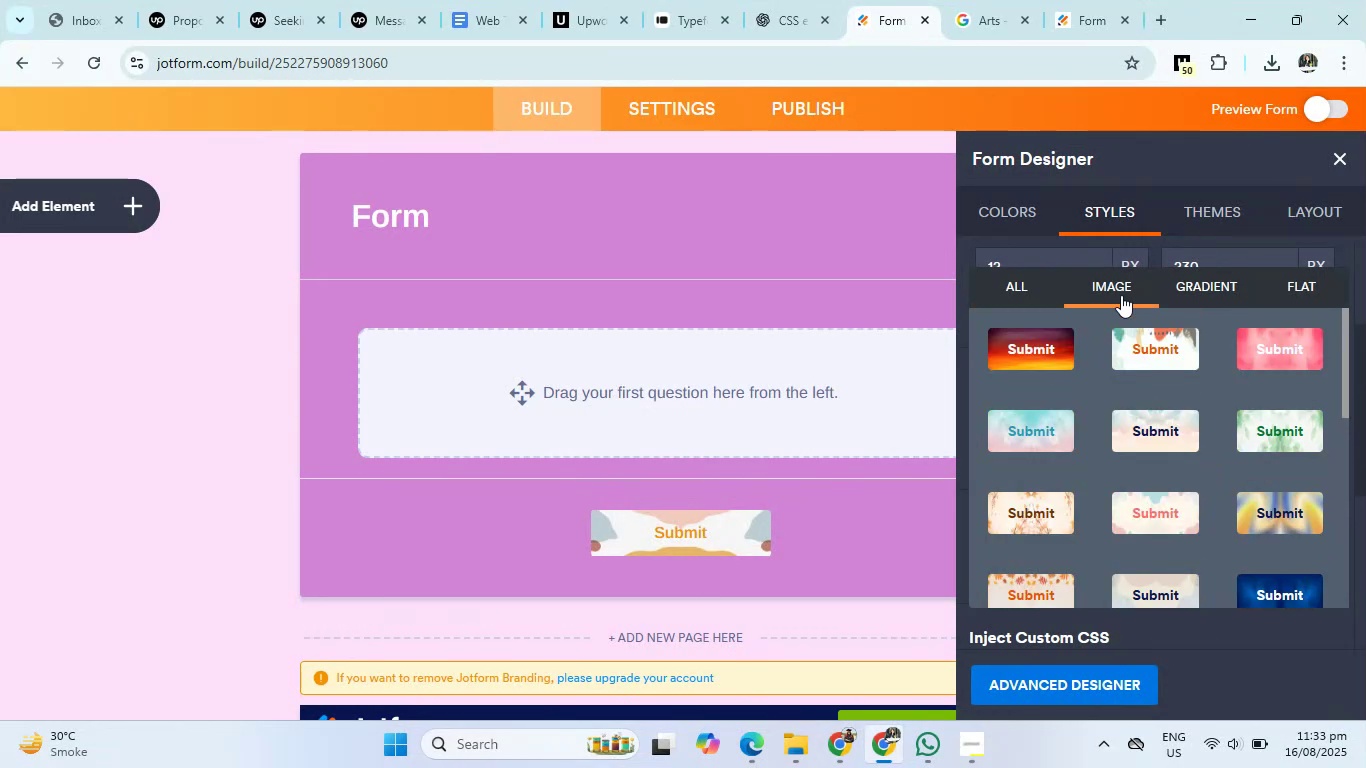 
scroll: coordinate [1130, 407], scroll_direction: down, amount: 4.0
 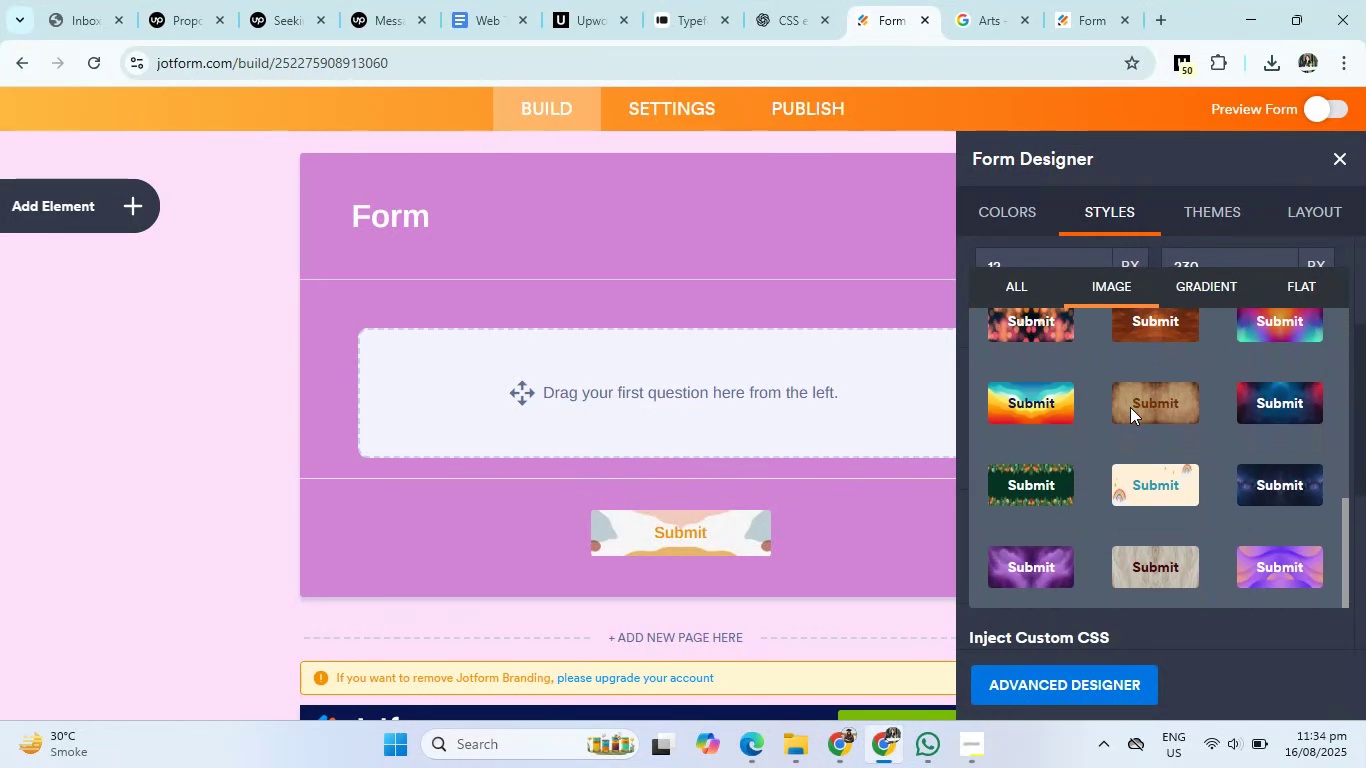 
scroll: coordinate [1130, 407], scroll_direction: none, amount: 0.0
 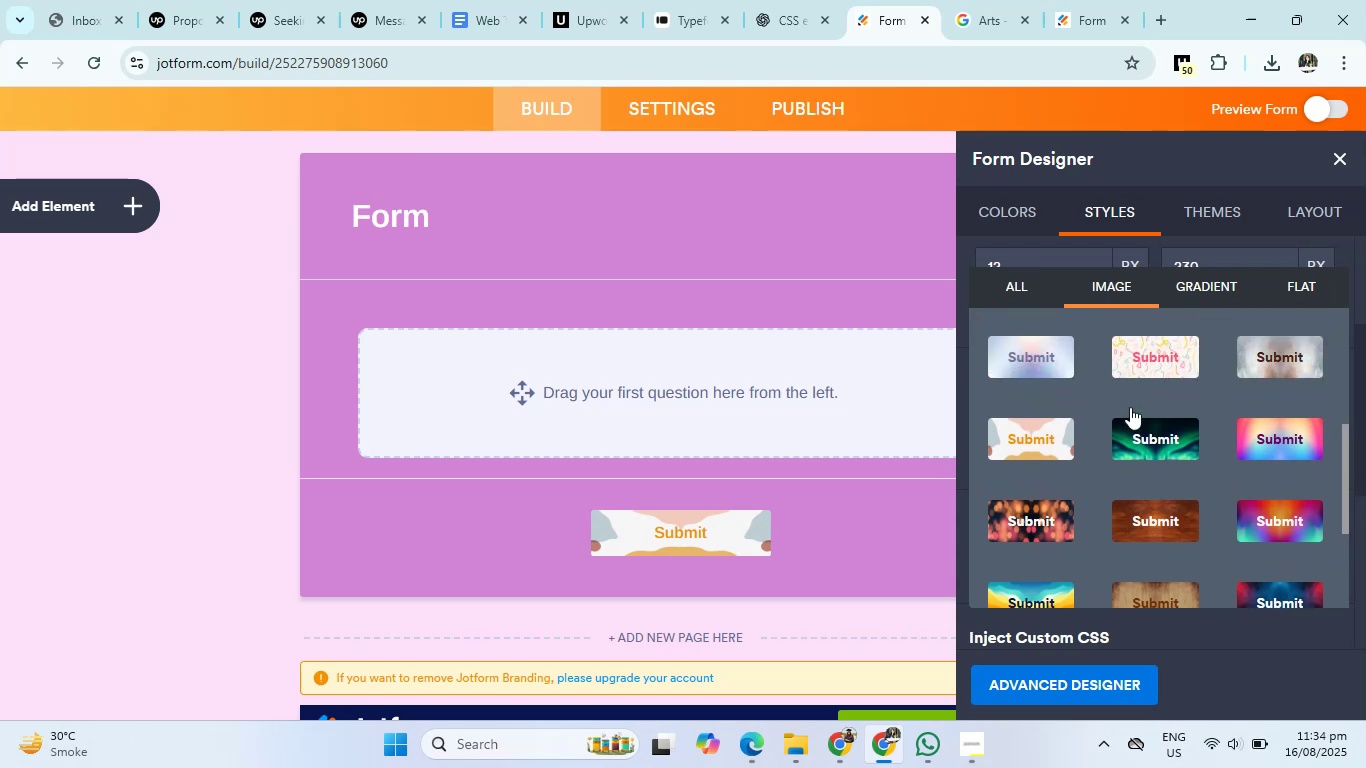 
scroll: coordinate [1130, 407], scroll_direction: up, amount: 1.0
 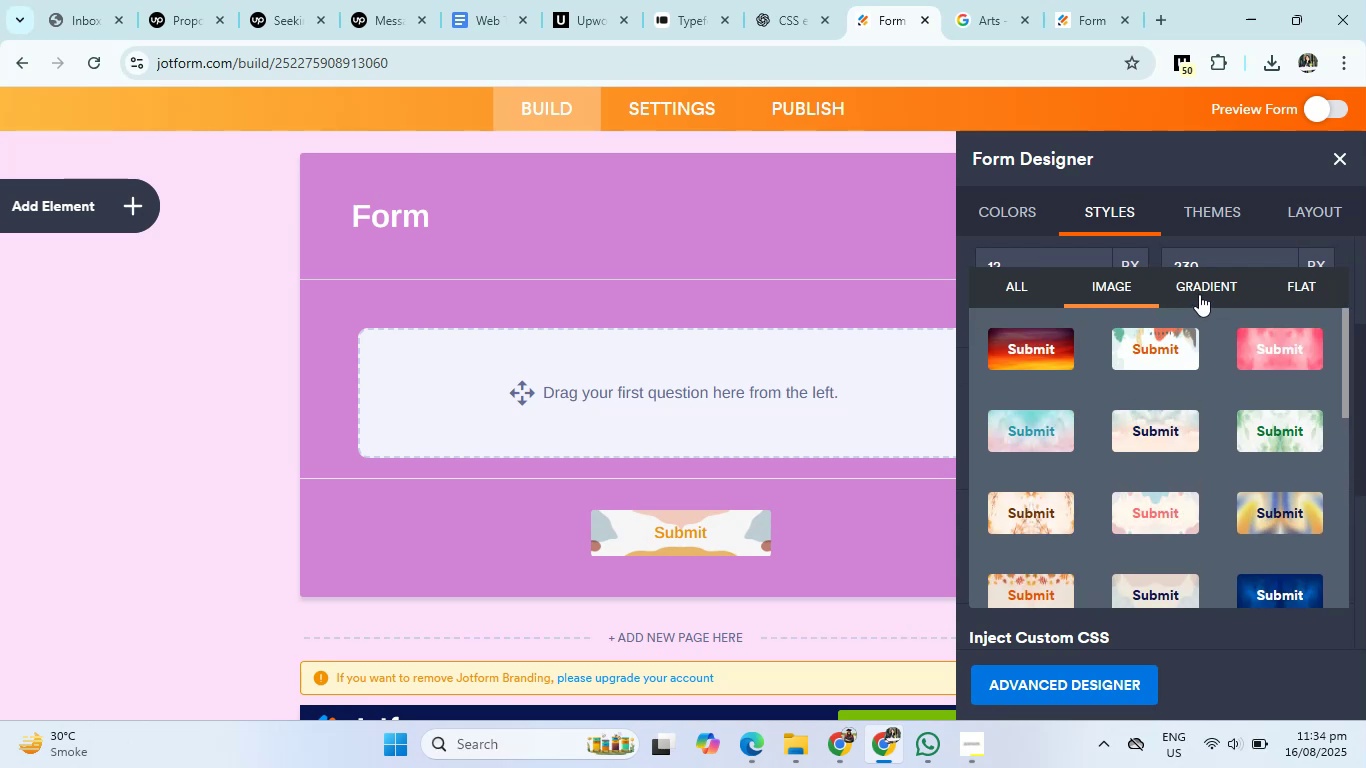 
left_click([1199, 294])
 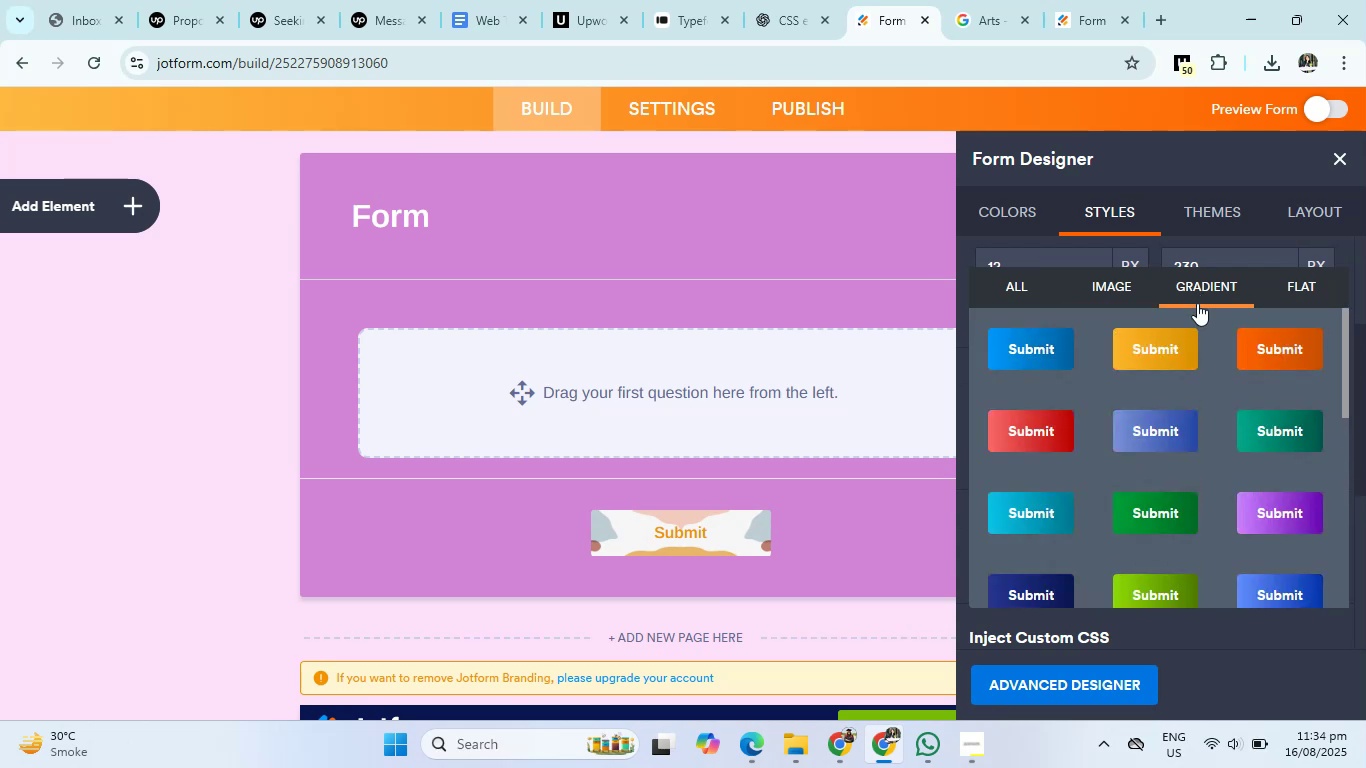 
scroll: coordinate [1178, 389], scroll_direction: up, amount: 3.0
 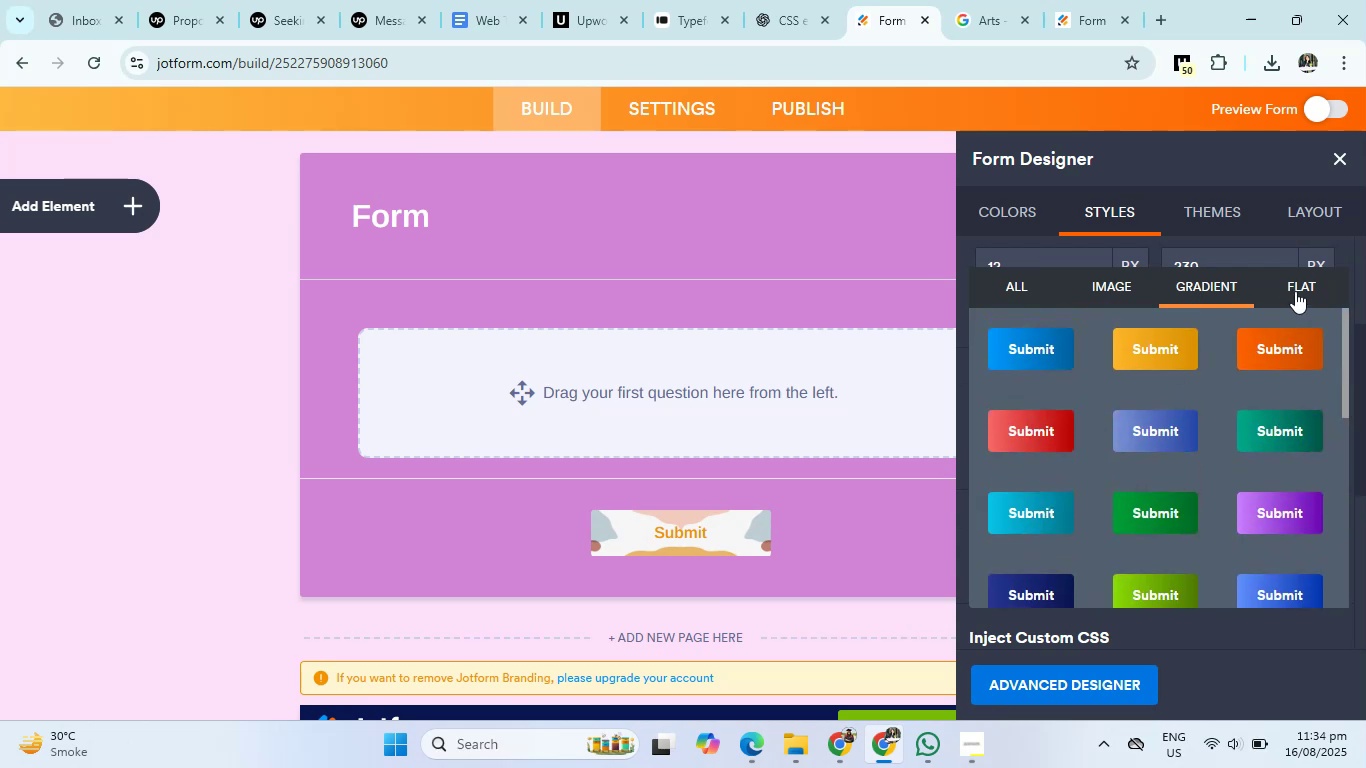 
left_click([1295, 291])
 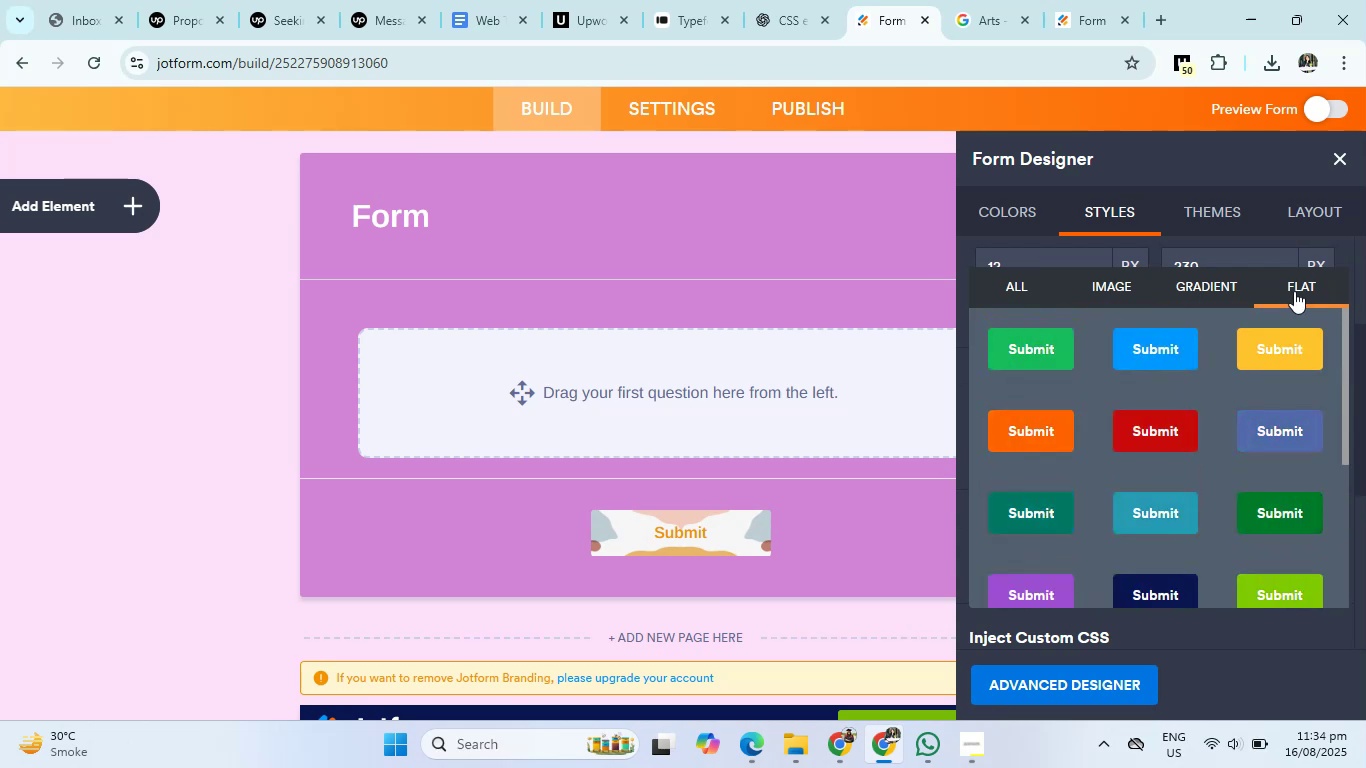 
scroll: coordinate [1217, 374], scroll_direction: up, amount: 2.0
 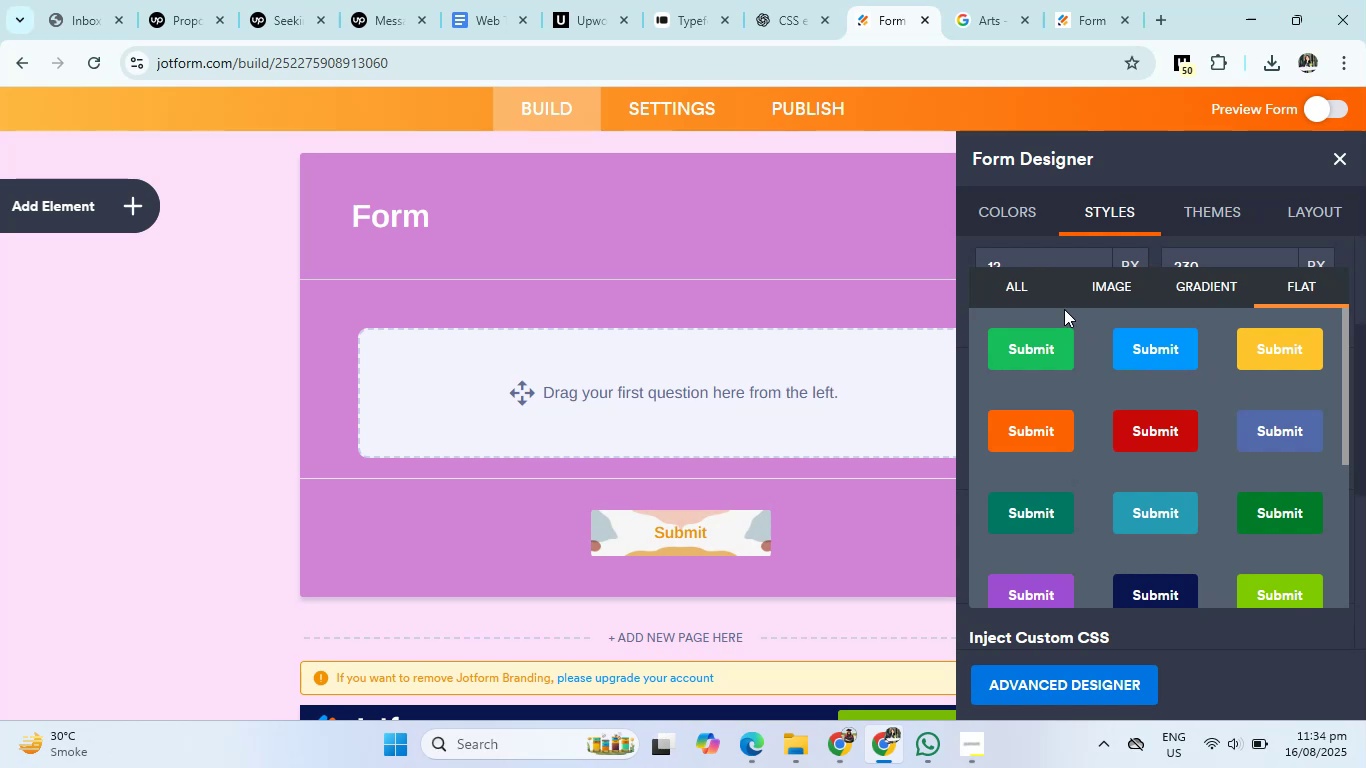 
scroll: coordinate [1055, 336], scroll_direction: down, amount: 1.0
 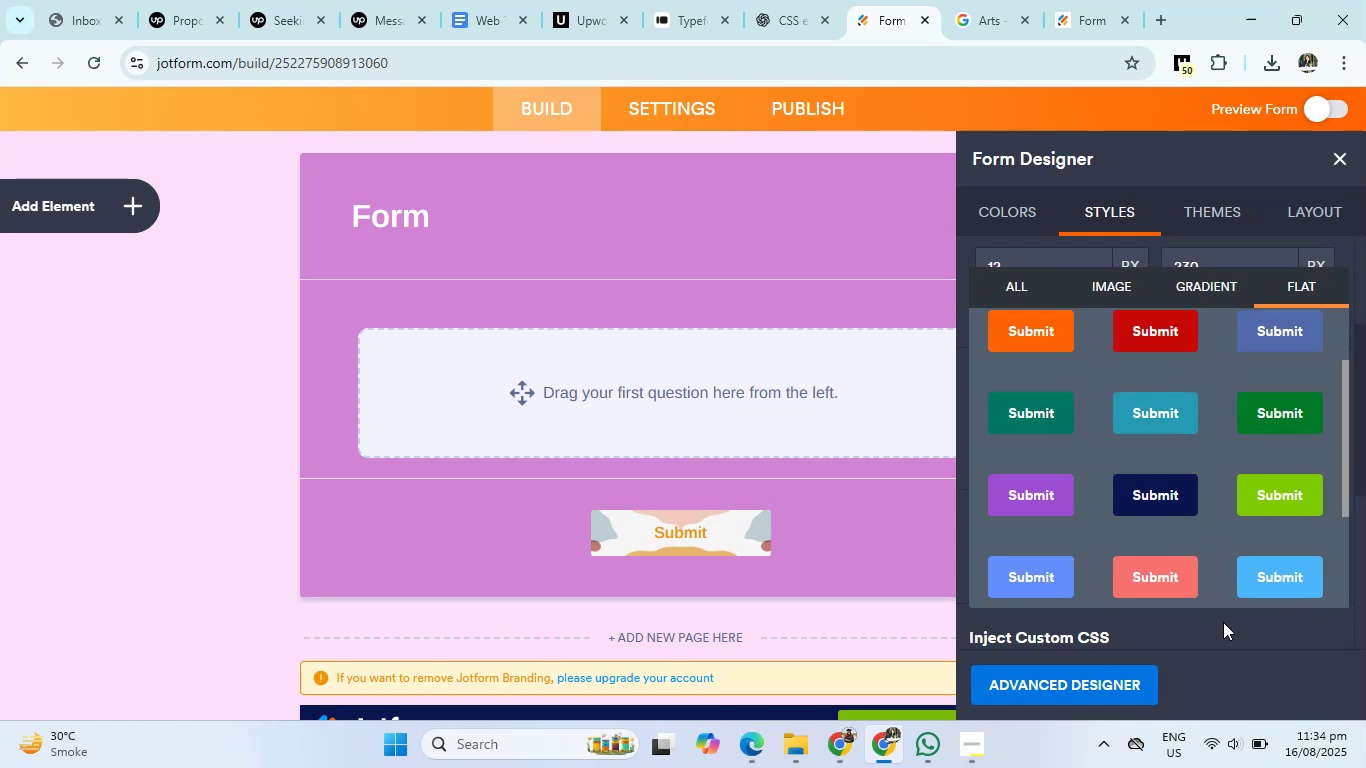 
left_click([1224, 631])
 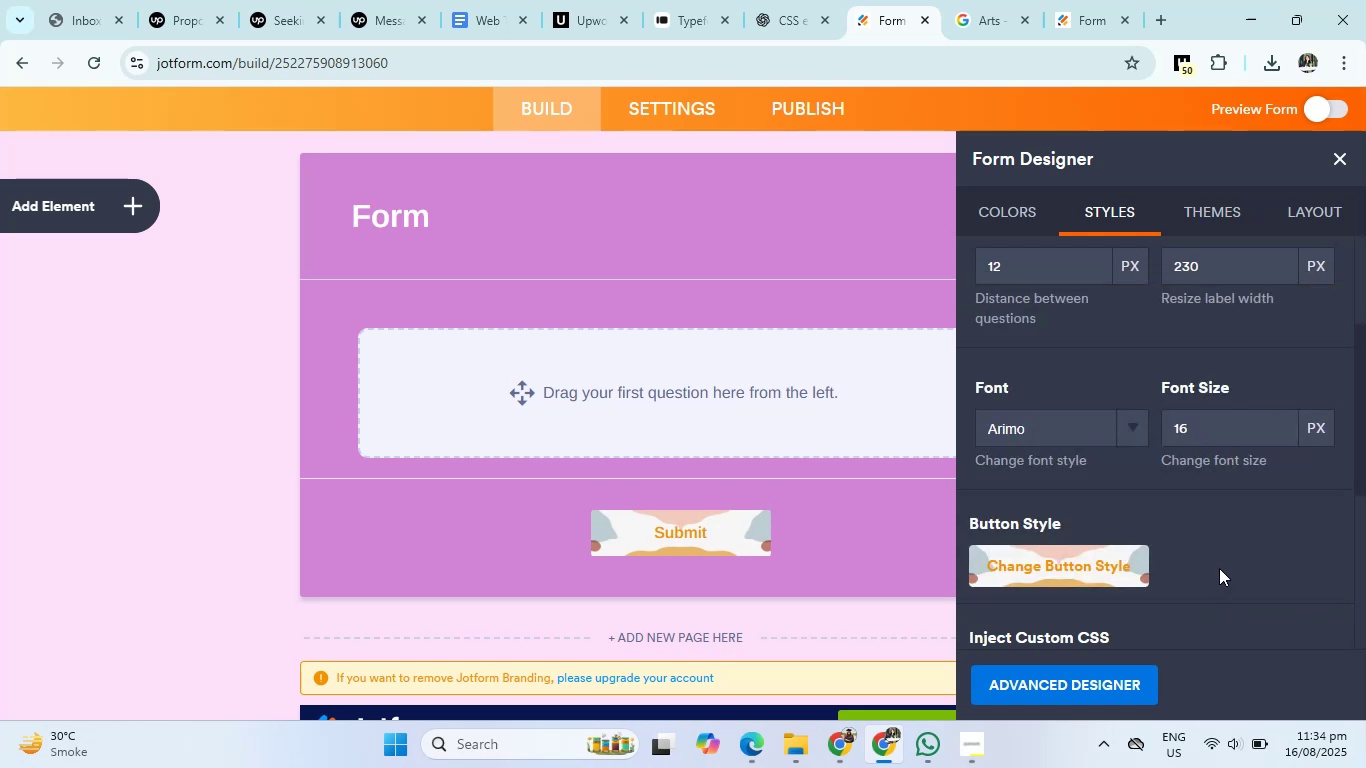 
scroll: coordinate [1219, 568], scroll_direction: down, amount: 3.0
 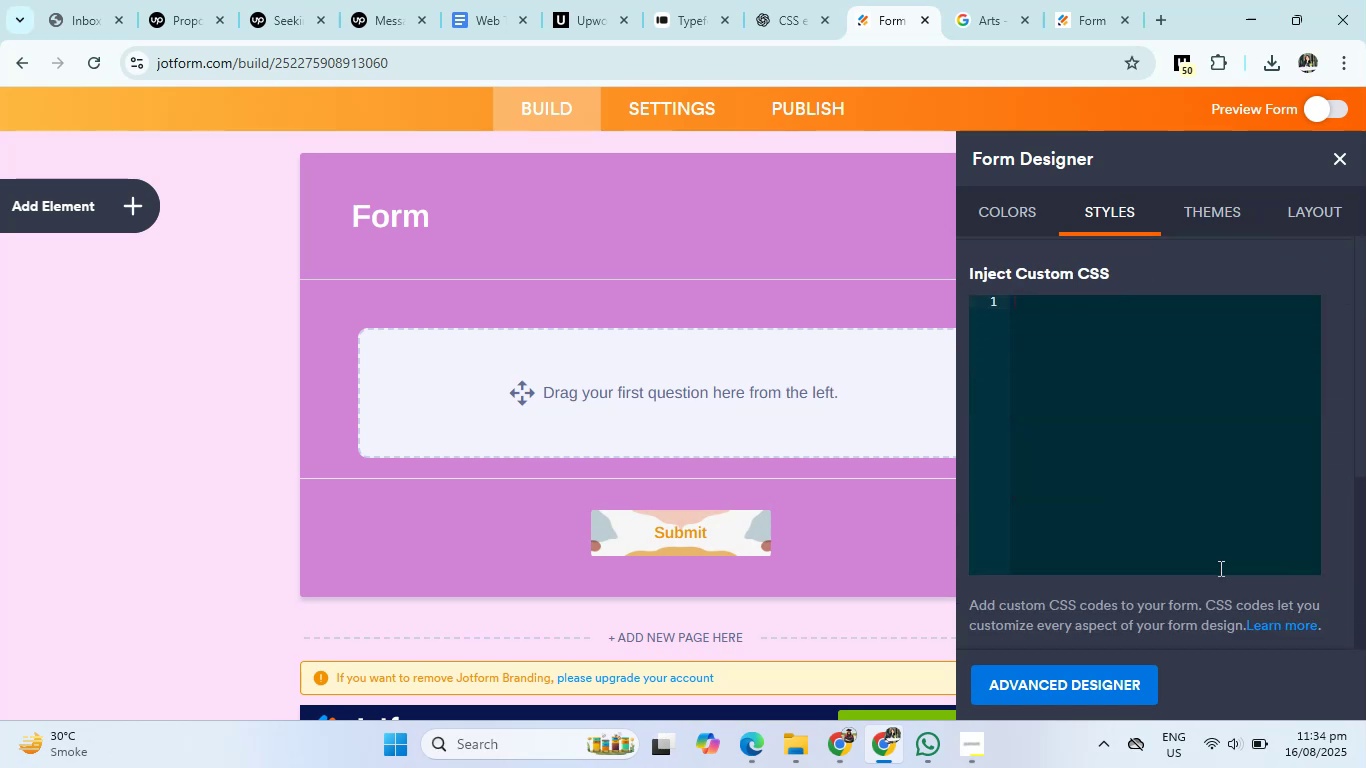 
scroll: coordinate [1219, 568], scroll_direction: up, amount: 4.0
 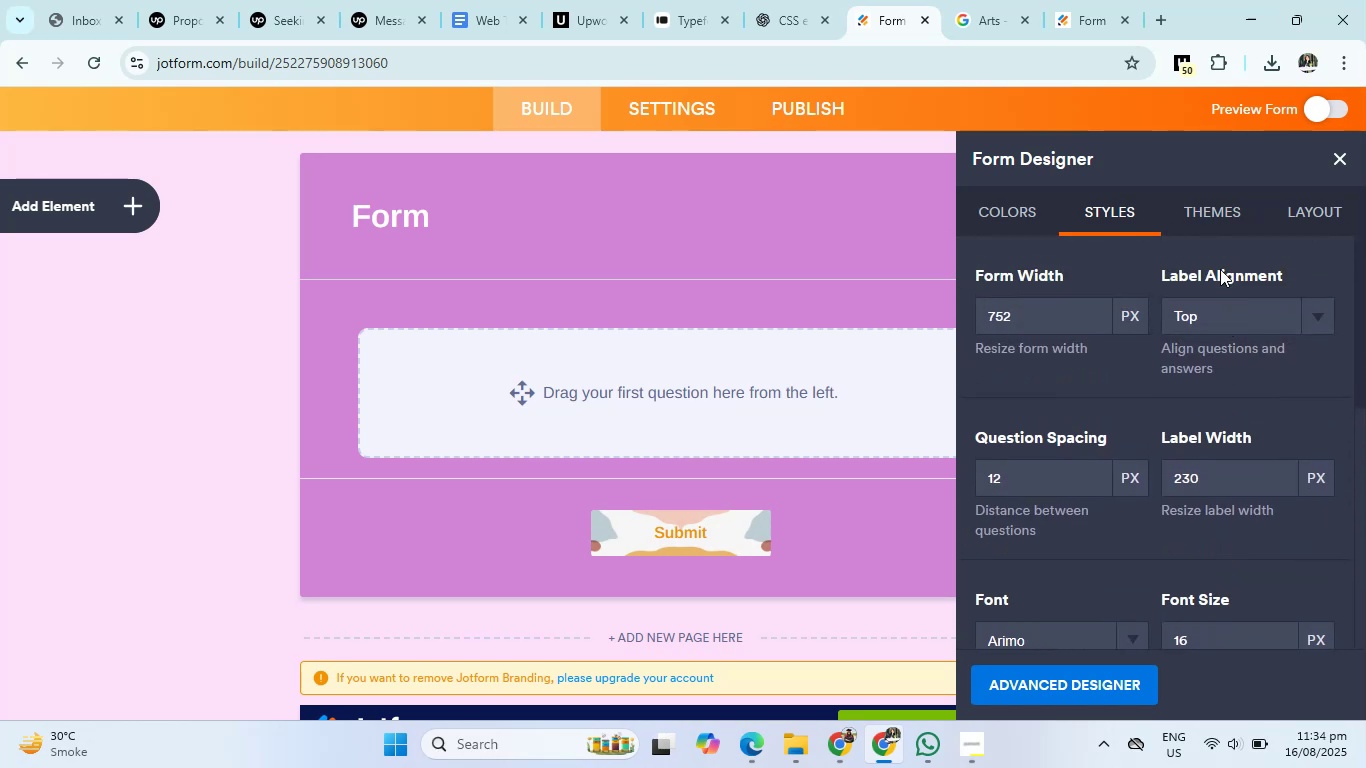 
left_click([1218, 207])
 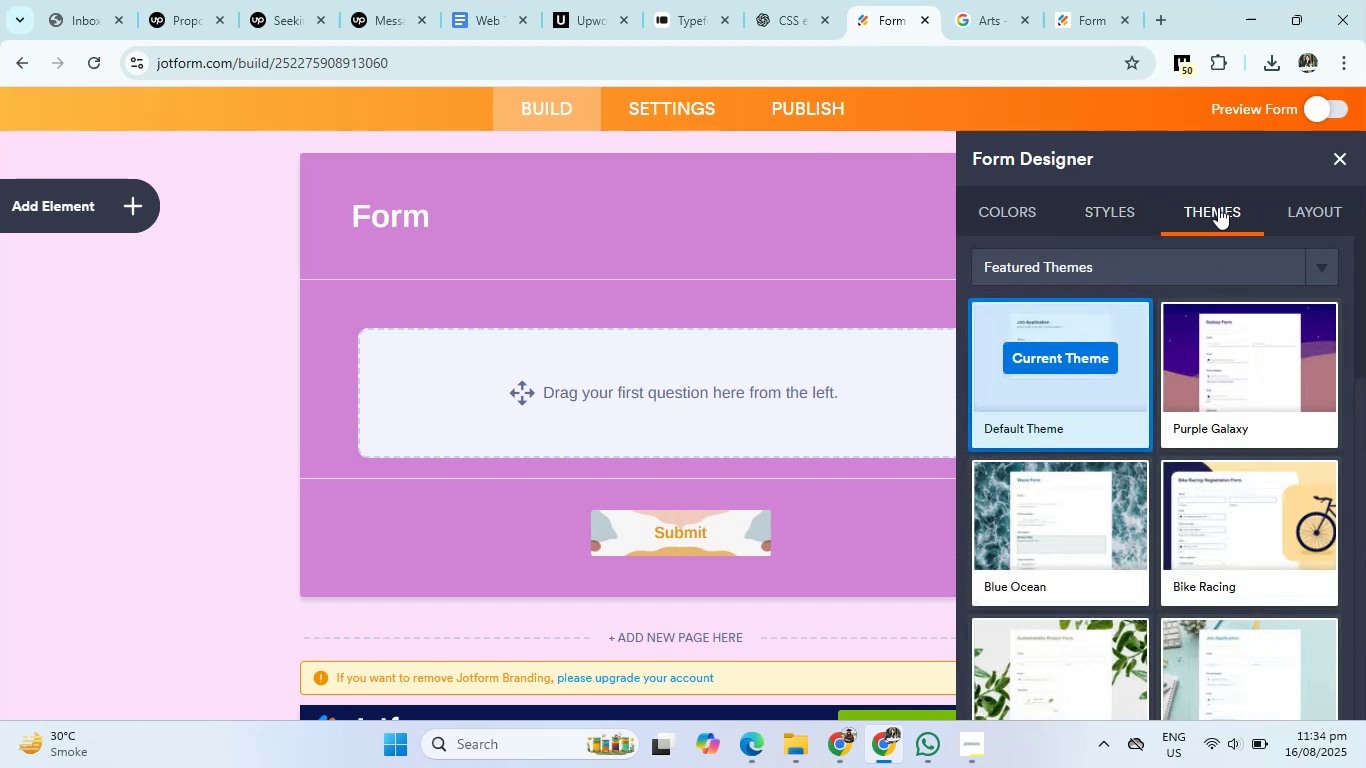 
key(Unknown)
 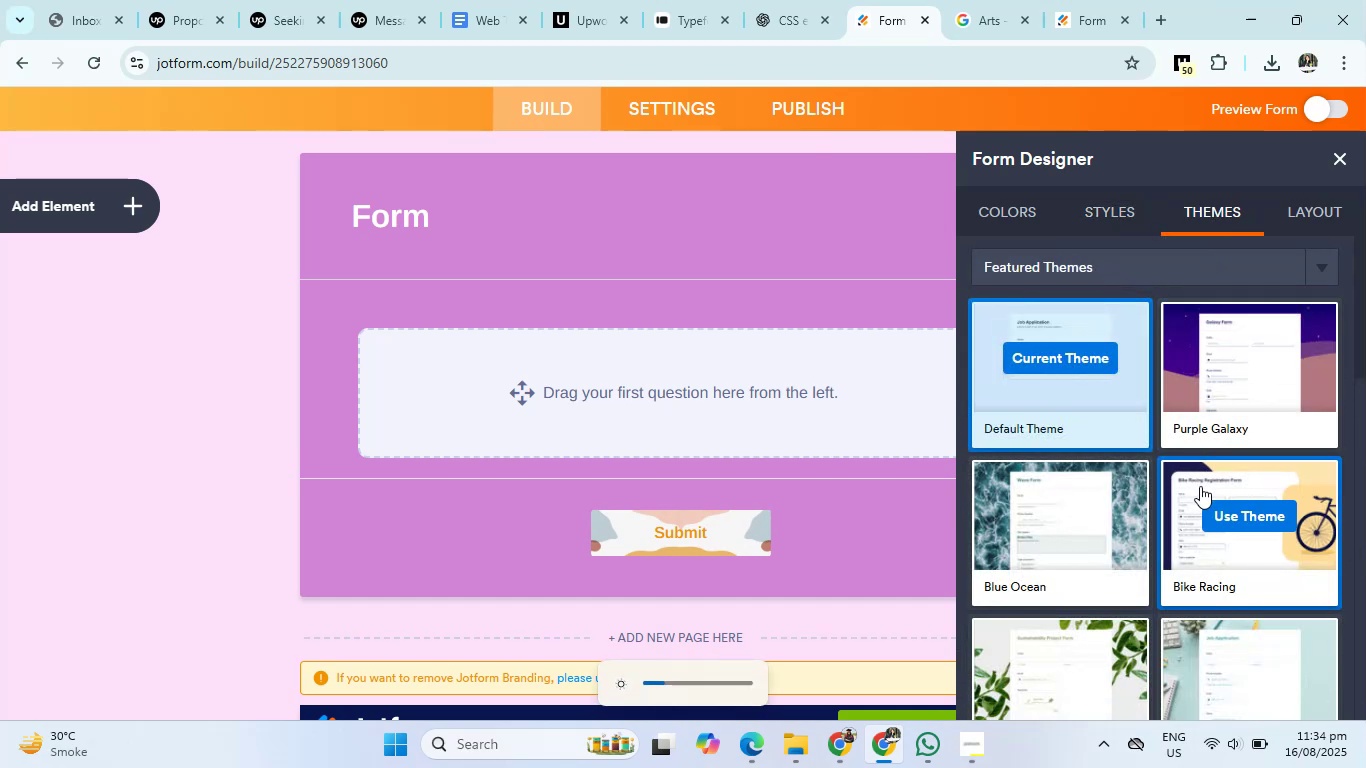 
key(Unknown)
 